 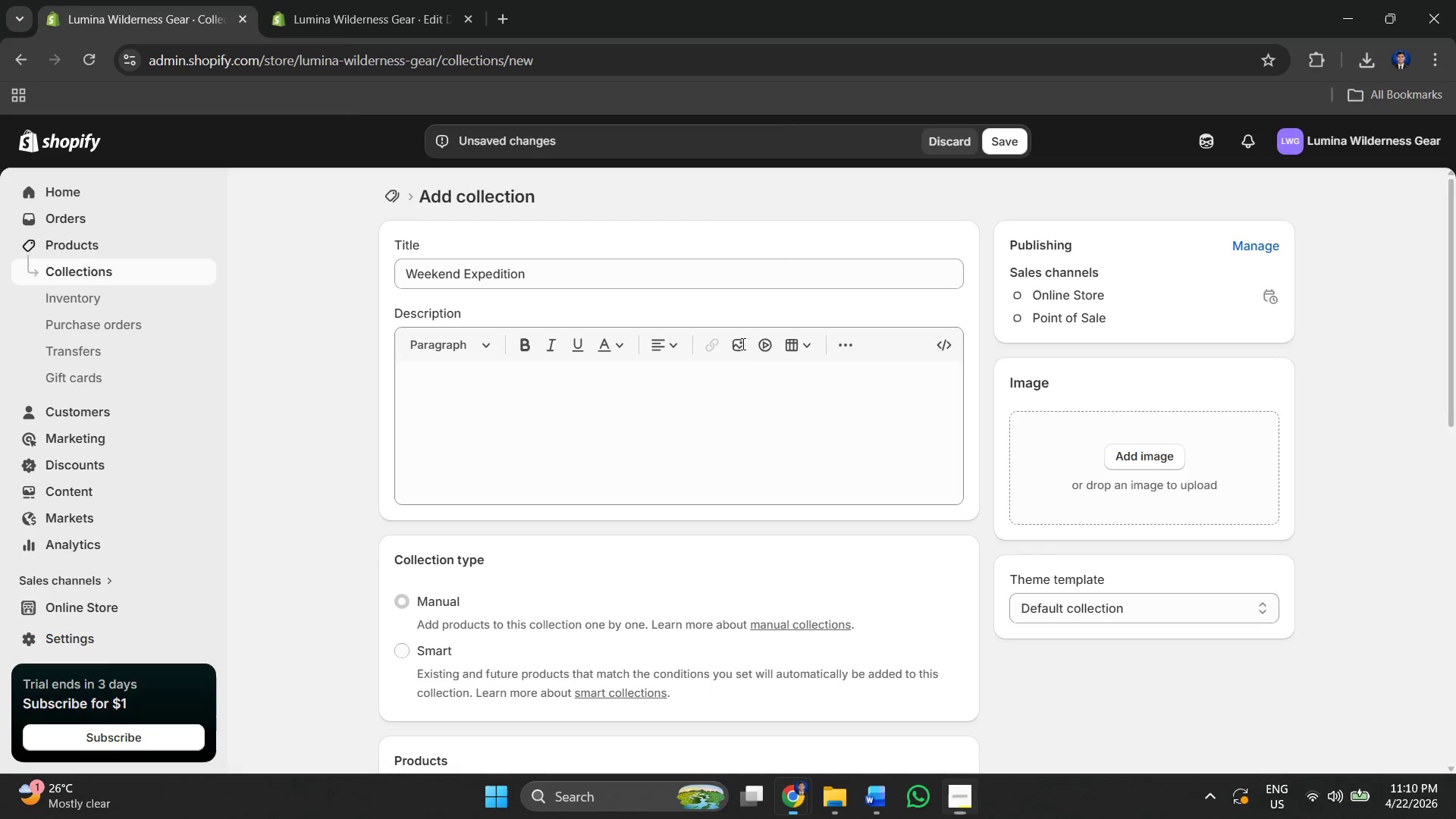 
left_click([512, 419])
 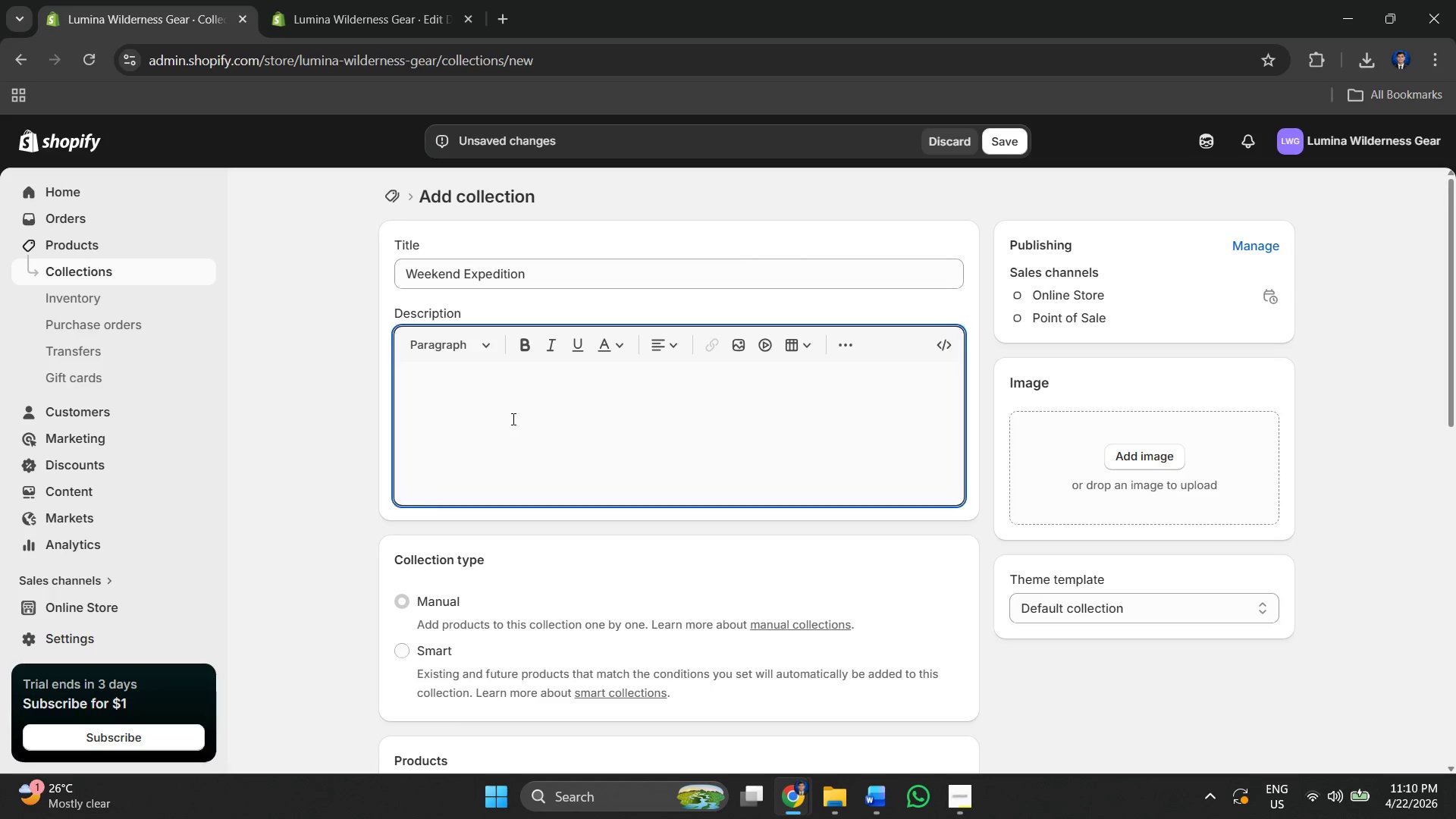 
key(Control+V)
 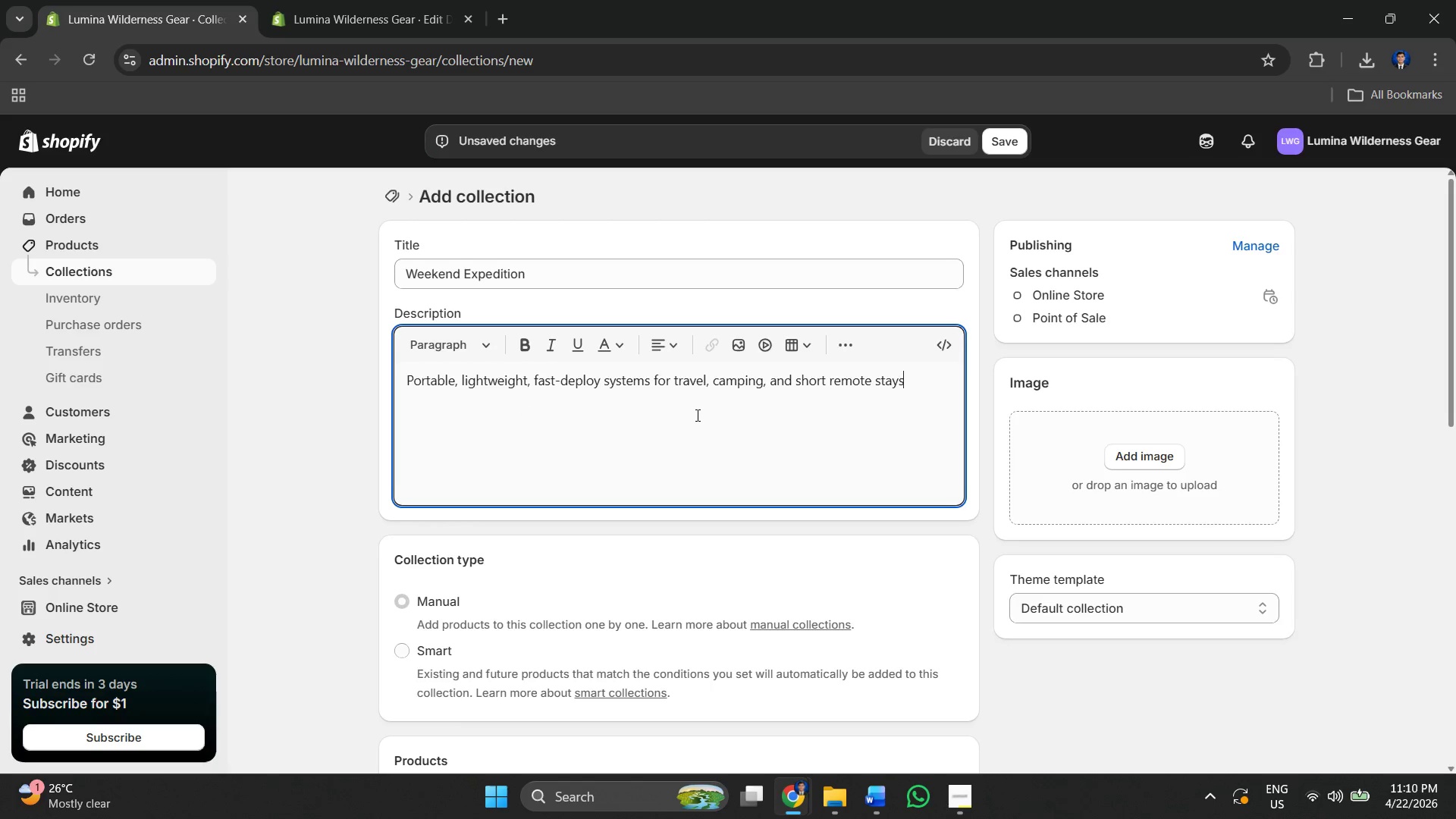 
scroll: coordinate [673, 413], scroll_direction: down, amount: 4.0
 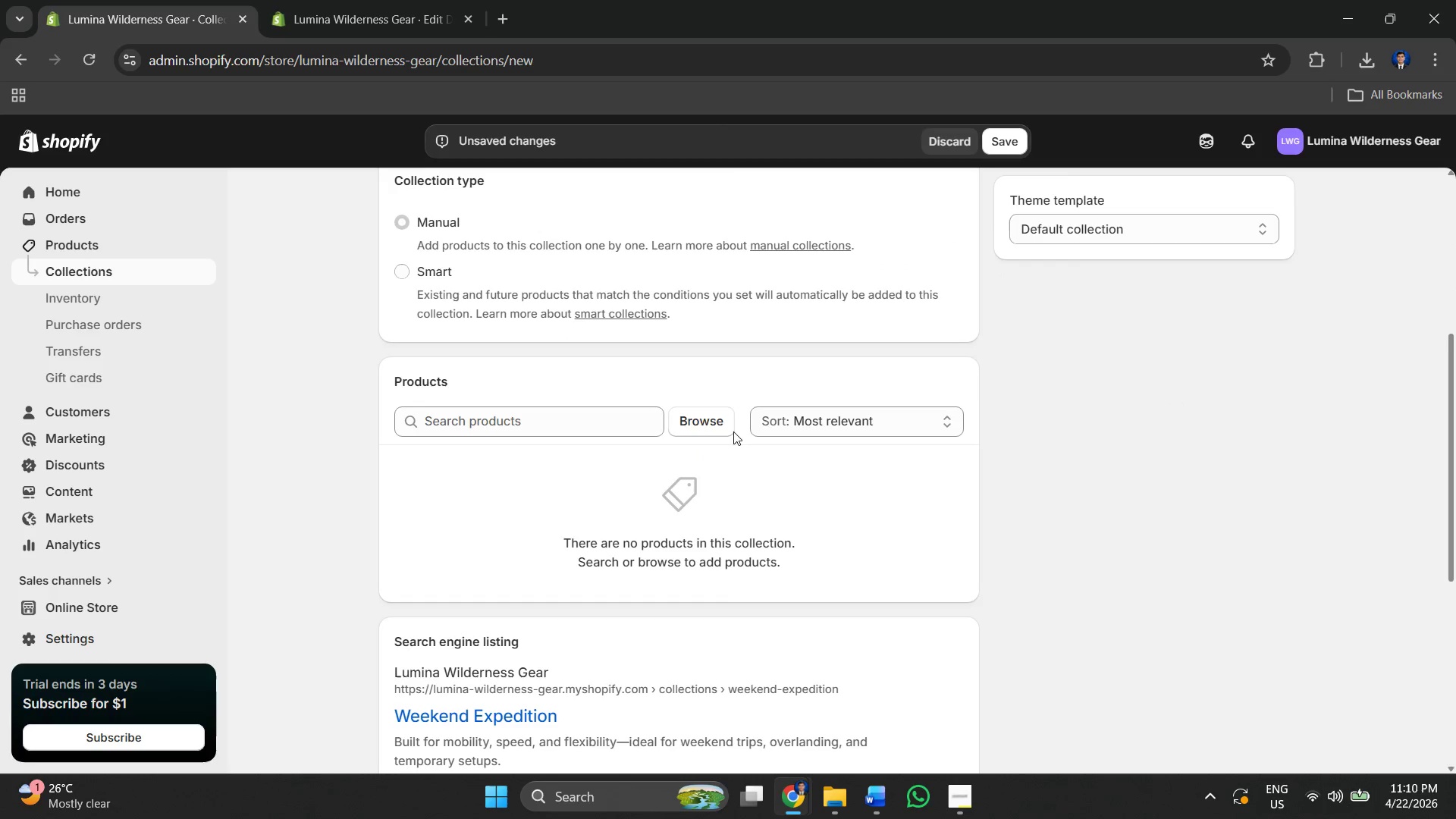 
left_click([713, 431])
 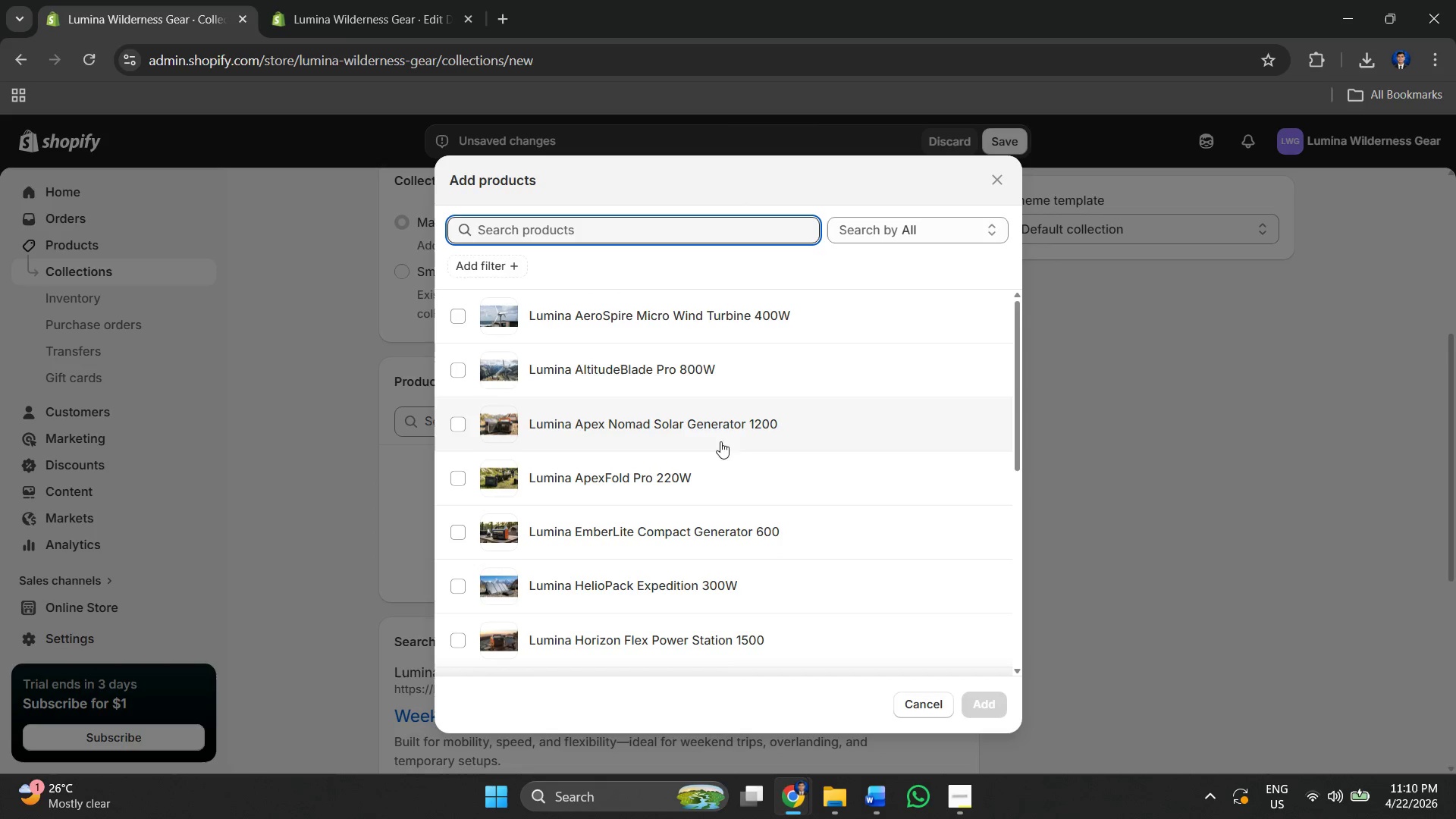 
key(Alt+Tab)
 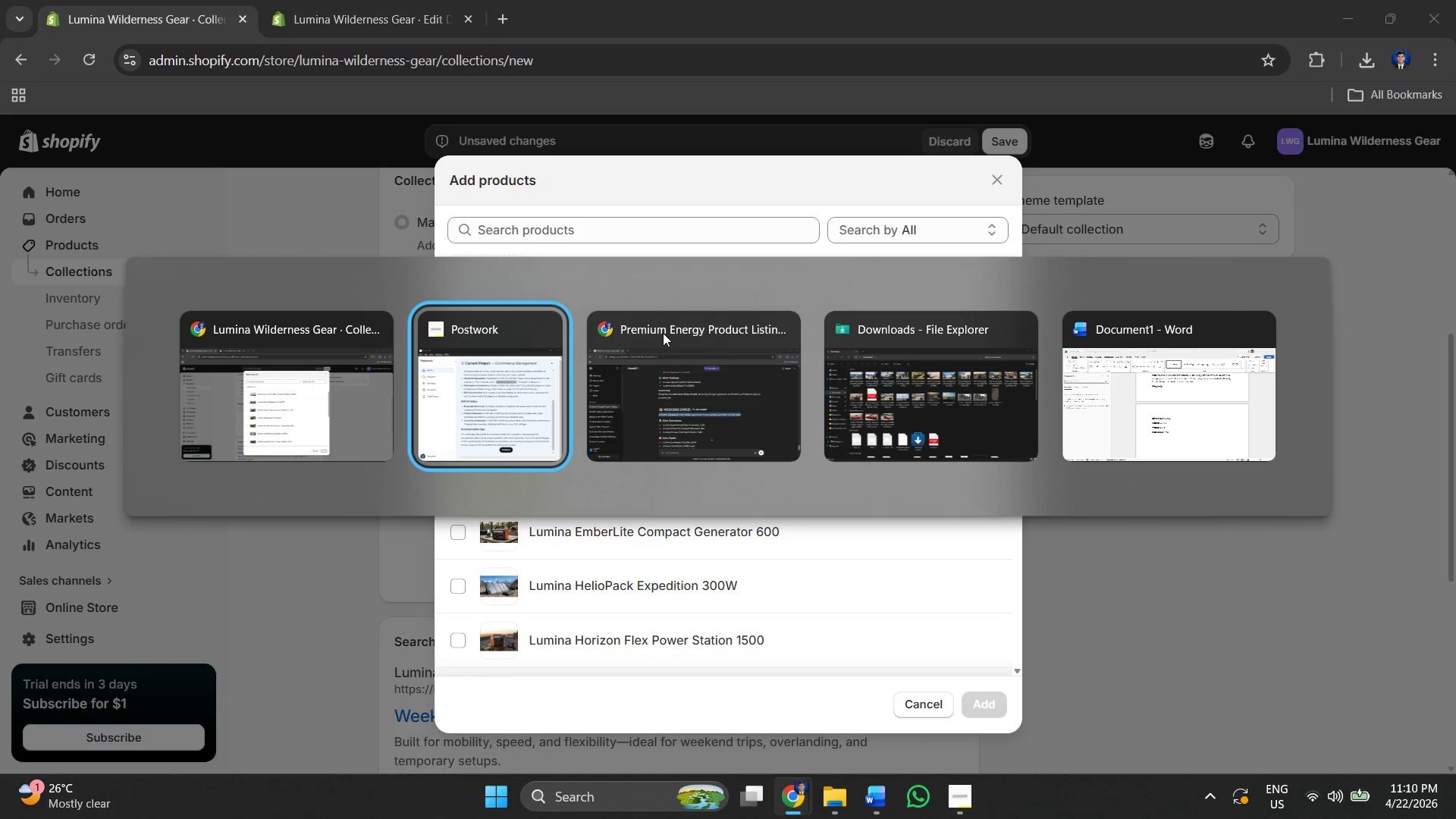 
key(Alt+Tab)
 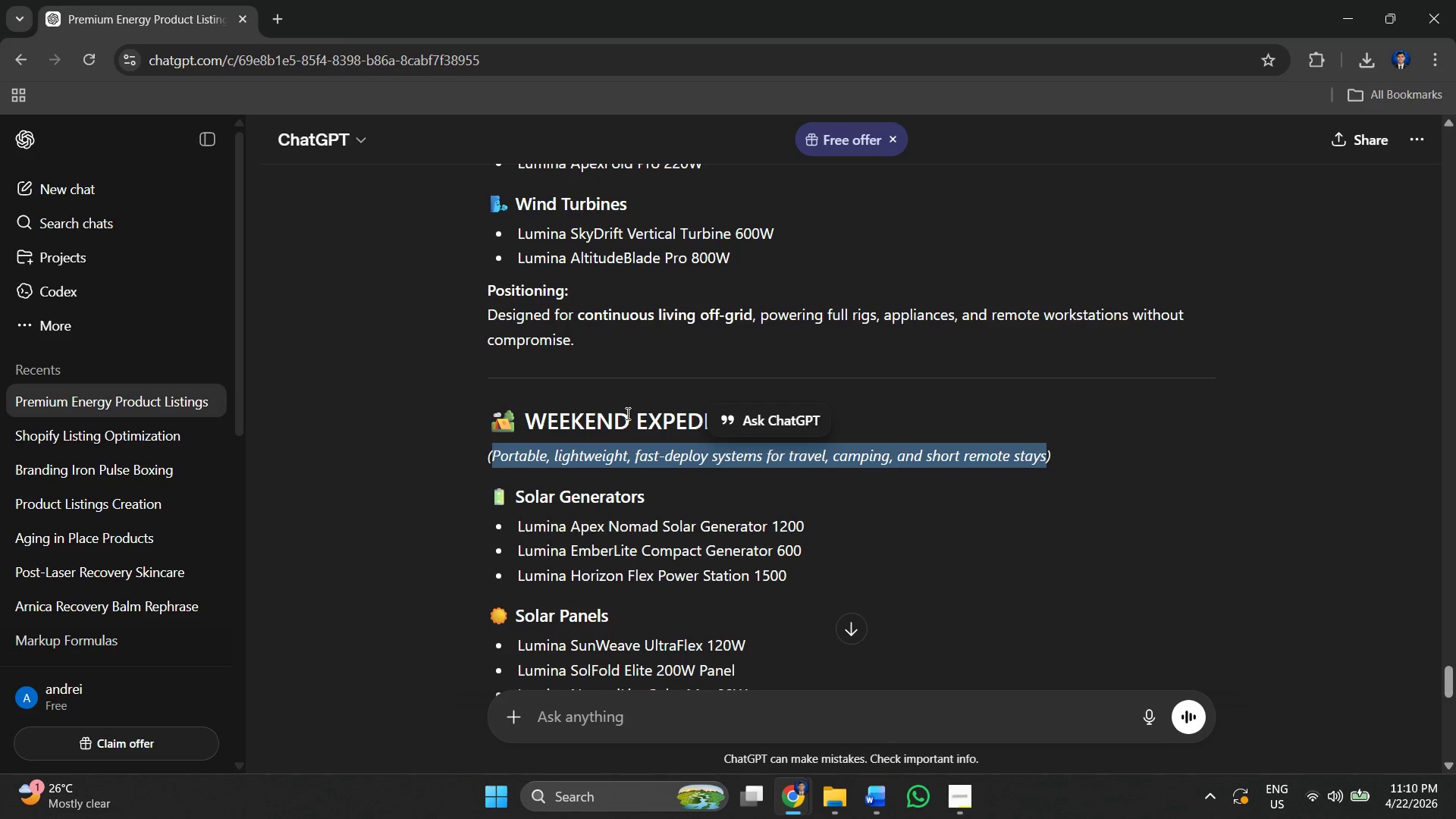 
left_click([641, 410])
 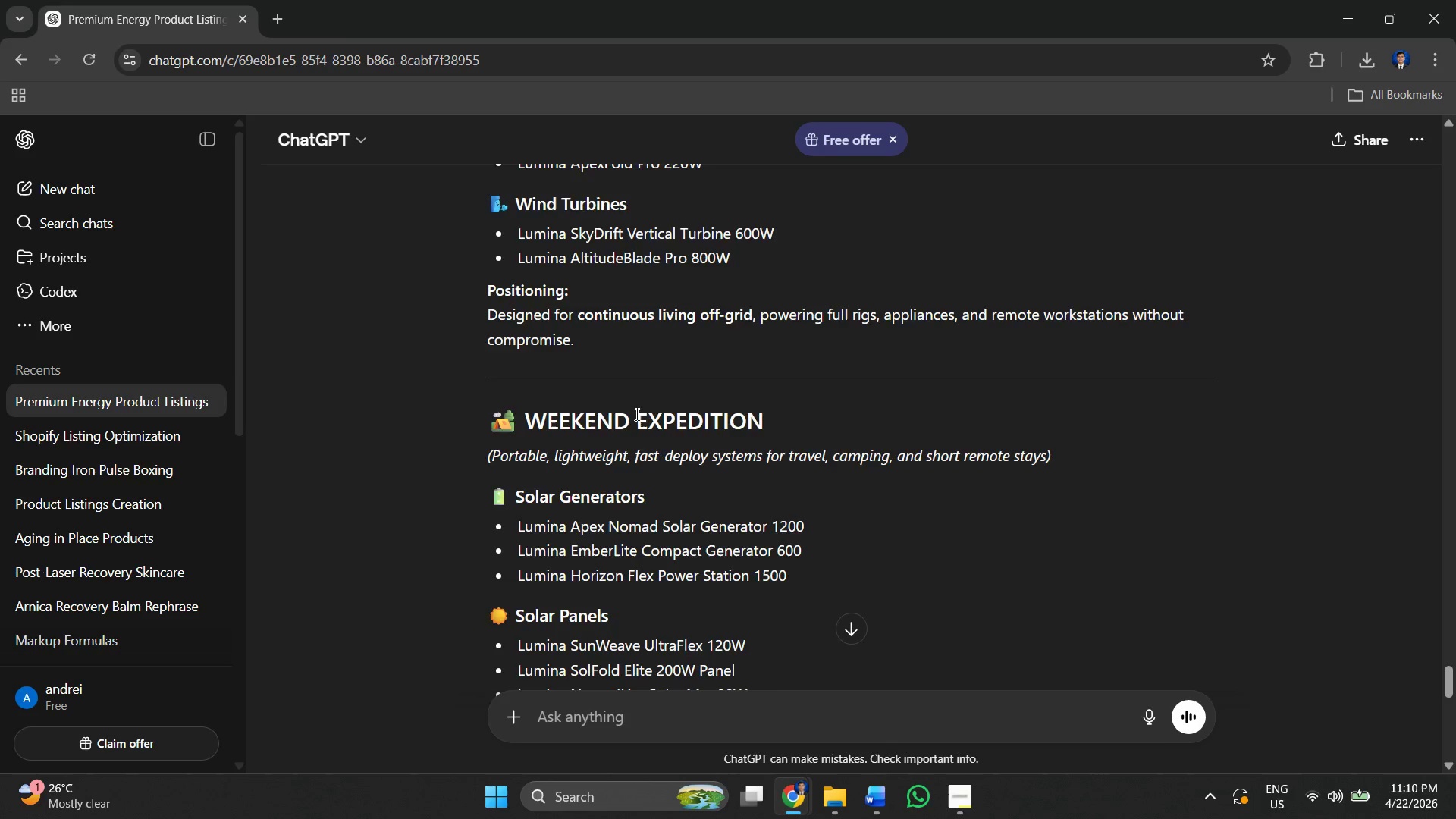 
scroll: coordinate [635, 416], scroll_direction: down, amount: 2.0
 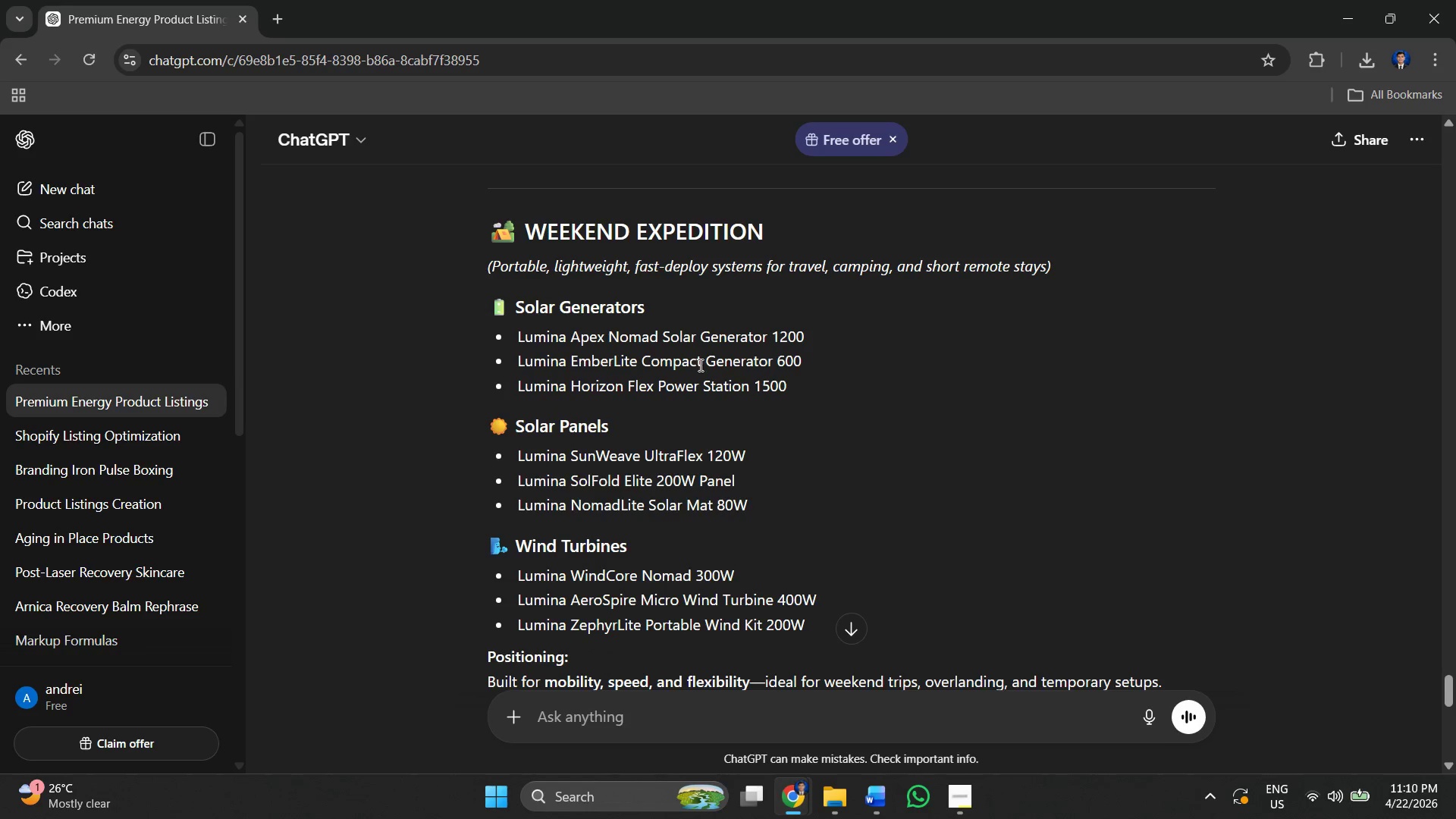 
key(Alt+Tab)
 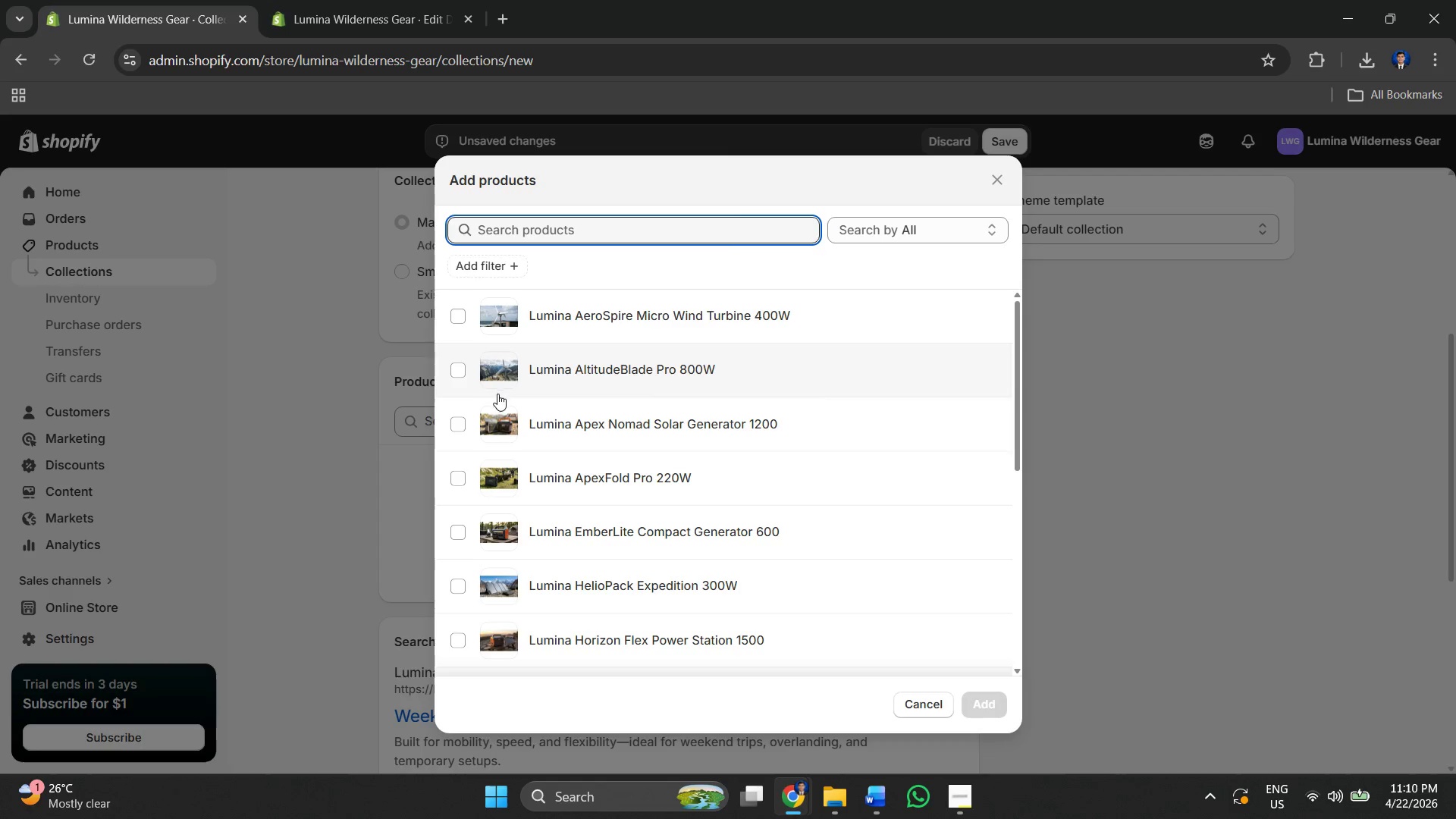 
left_click([470, 422])
 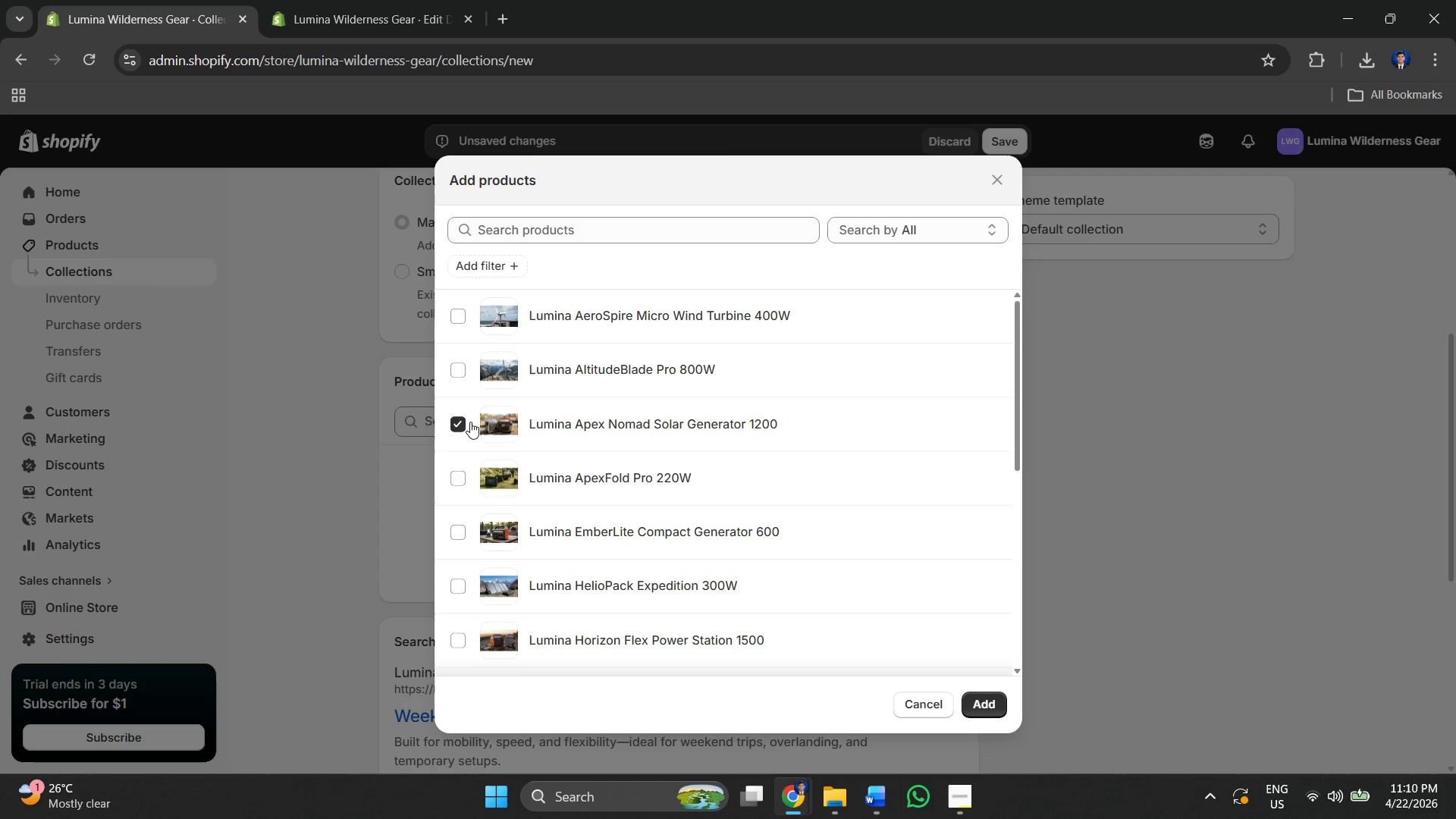 
key(Alt+AltLeft)
 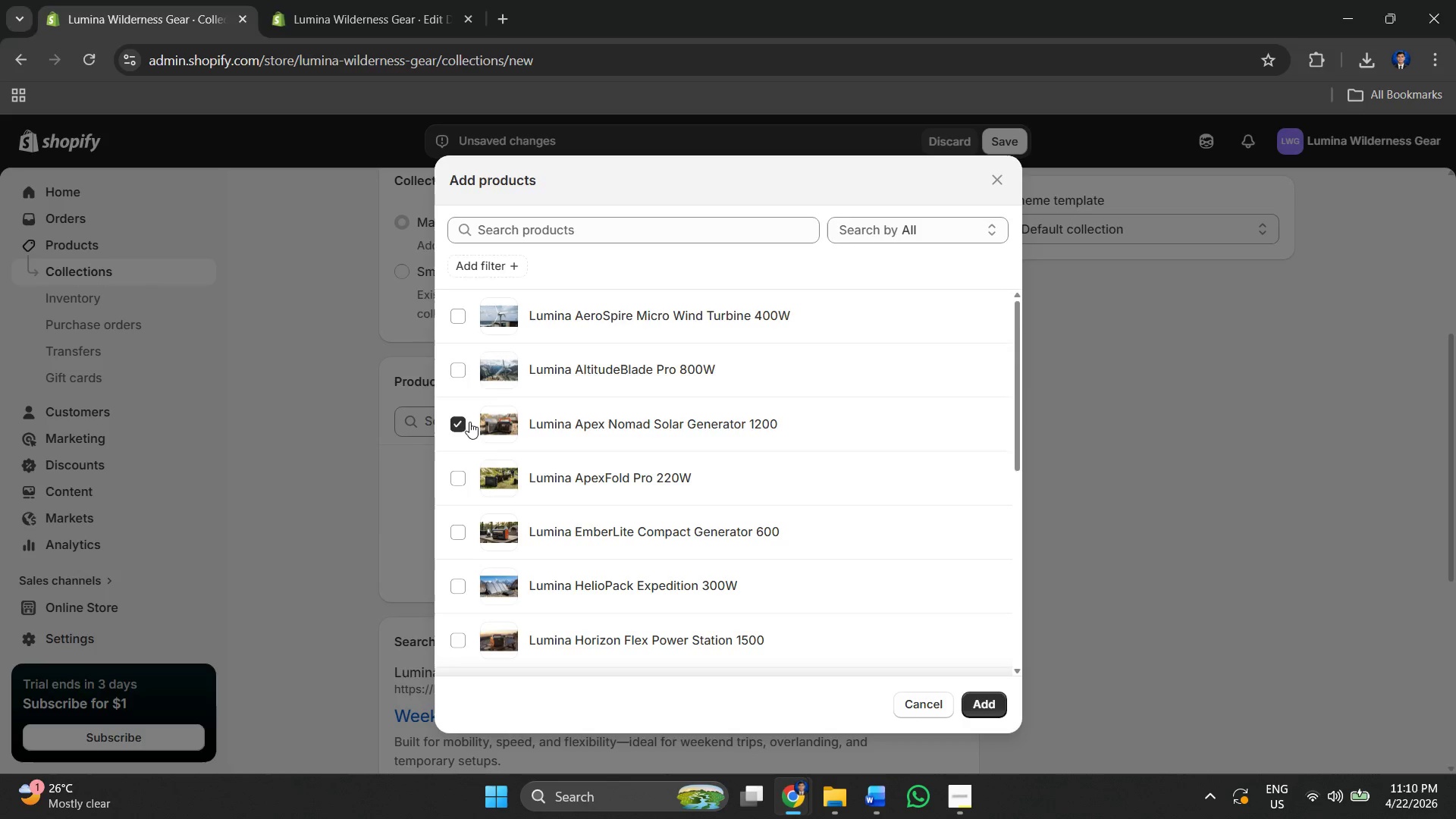 
key(Alt+Tab)
 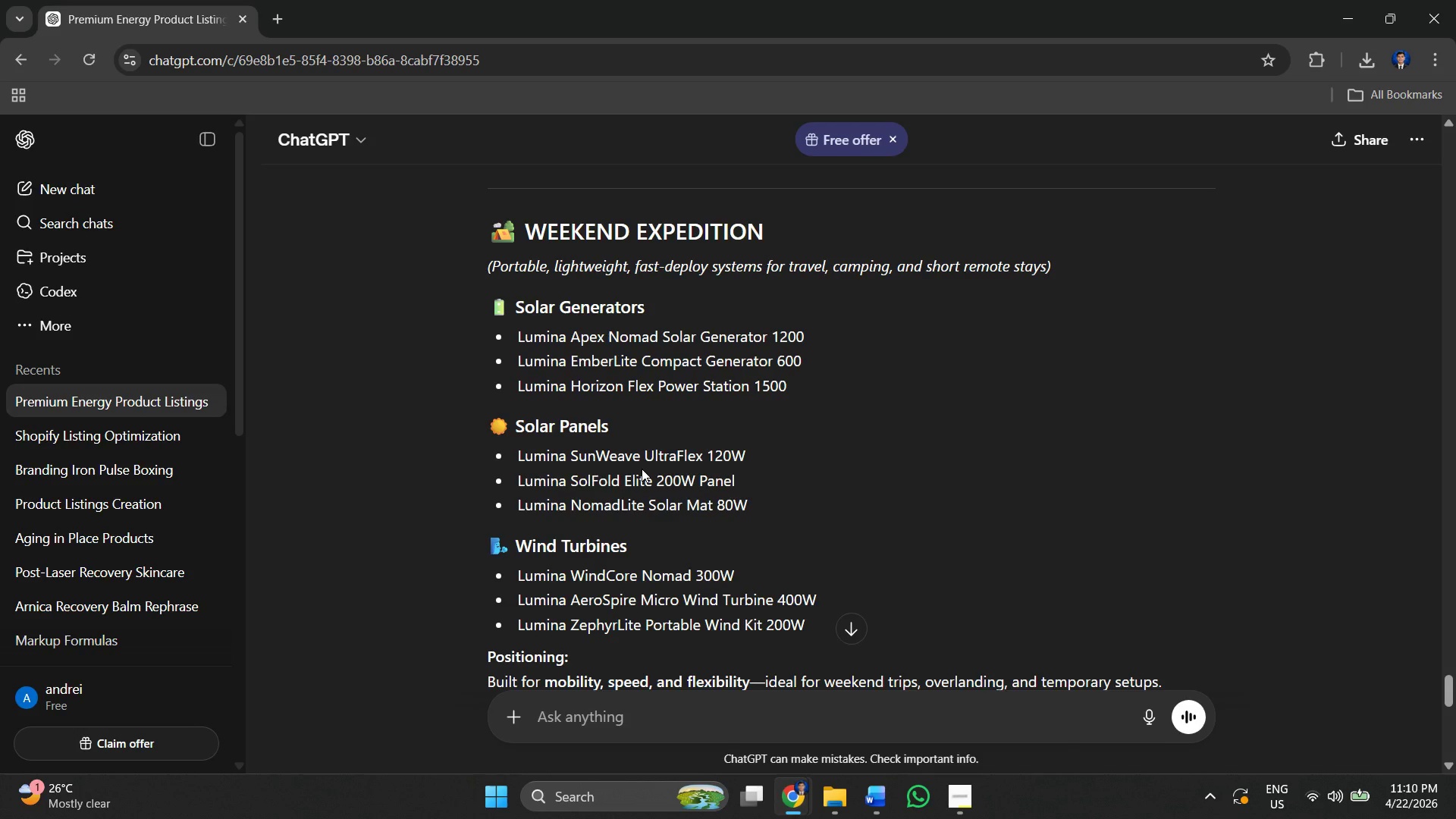 
scroll: coordinate [642, 469], scroll_direction: down, amount: 1.0
 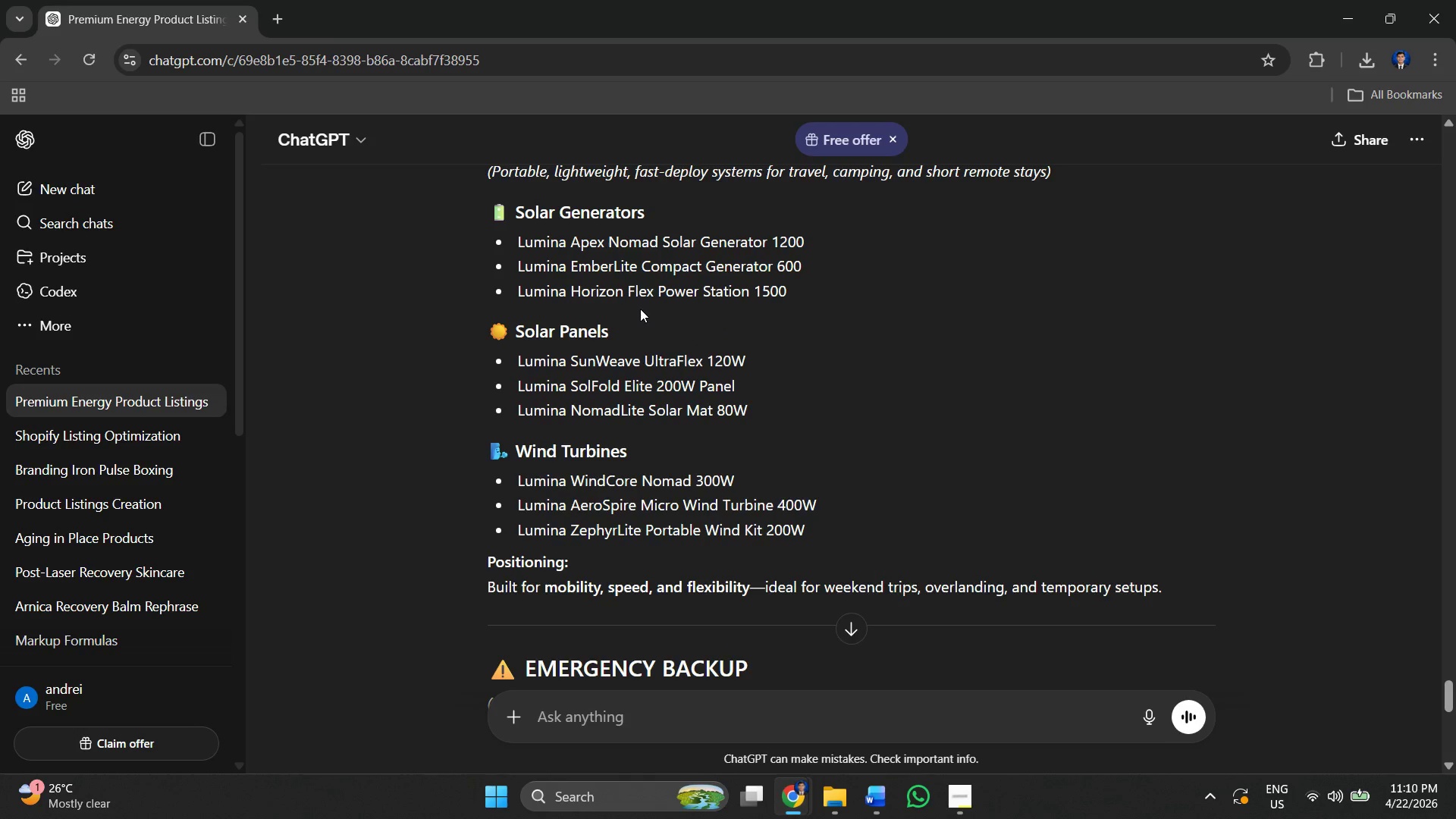 
key(Alt+AltLeft)
 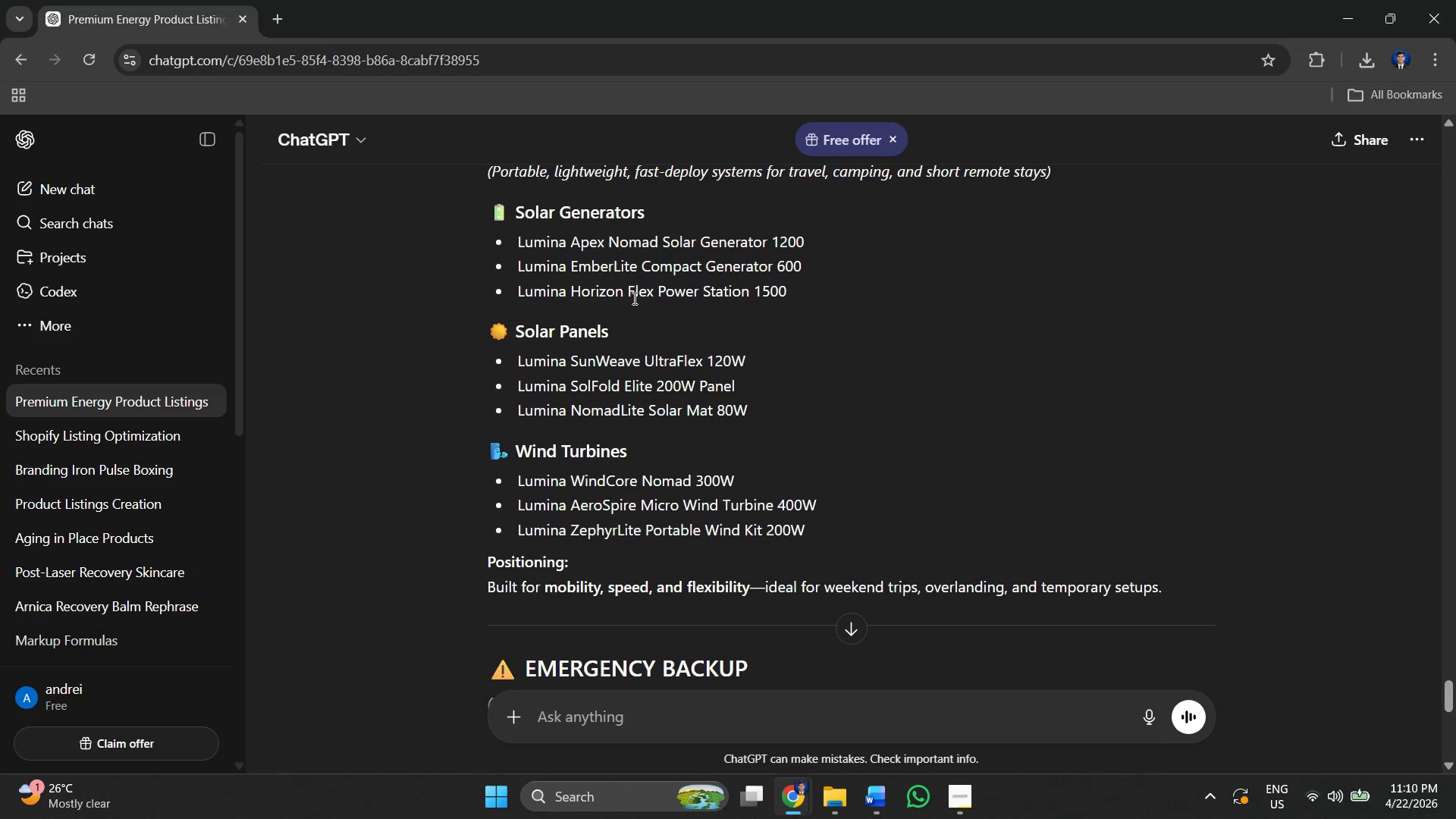 
key(Alt+Tab)
 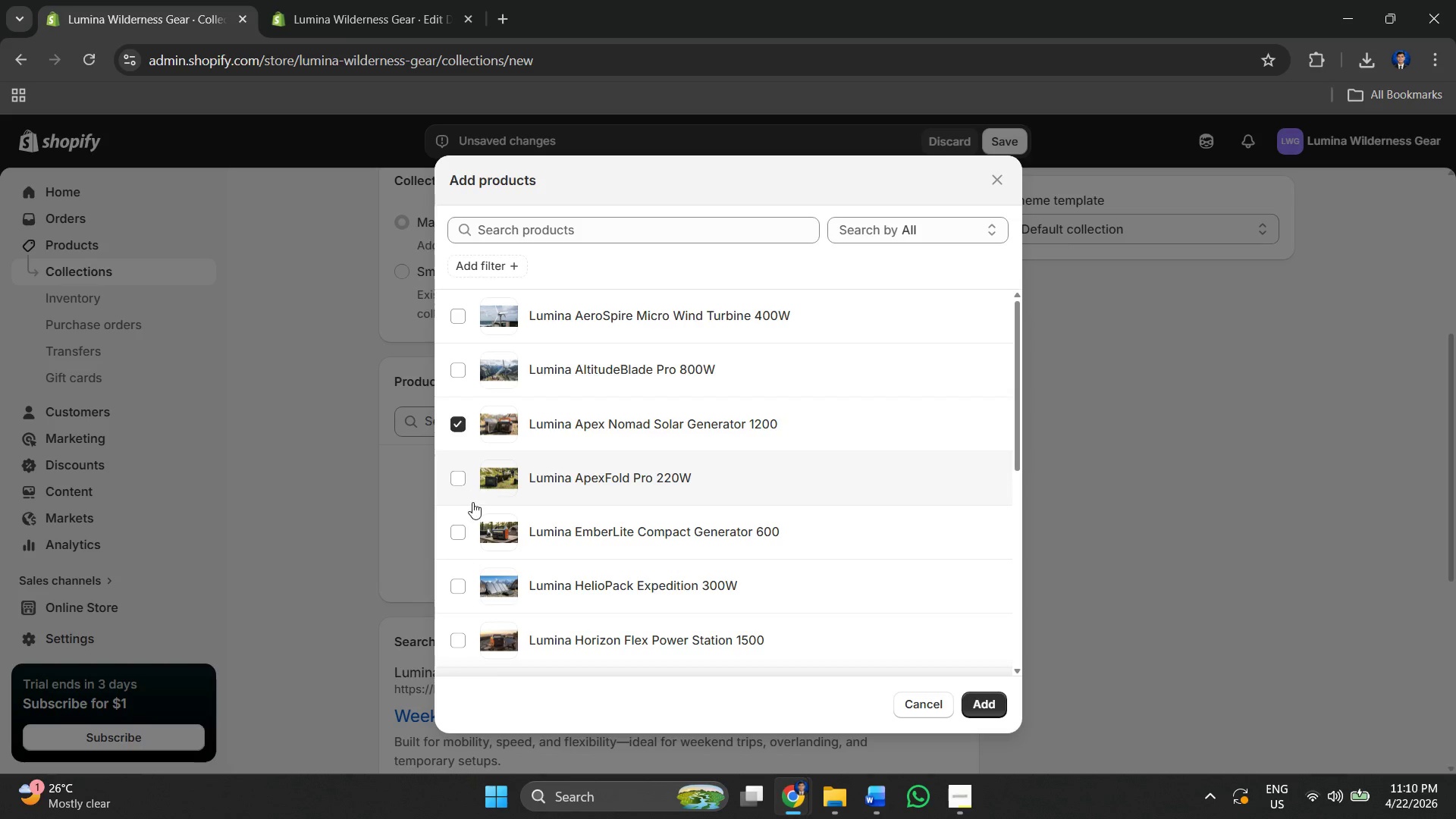 
left_click([467, 528])
 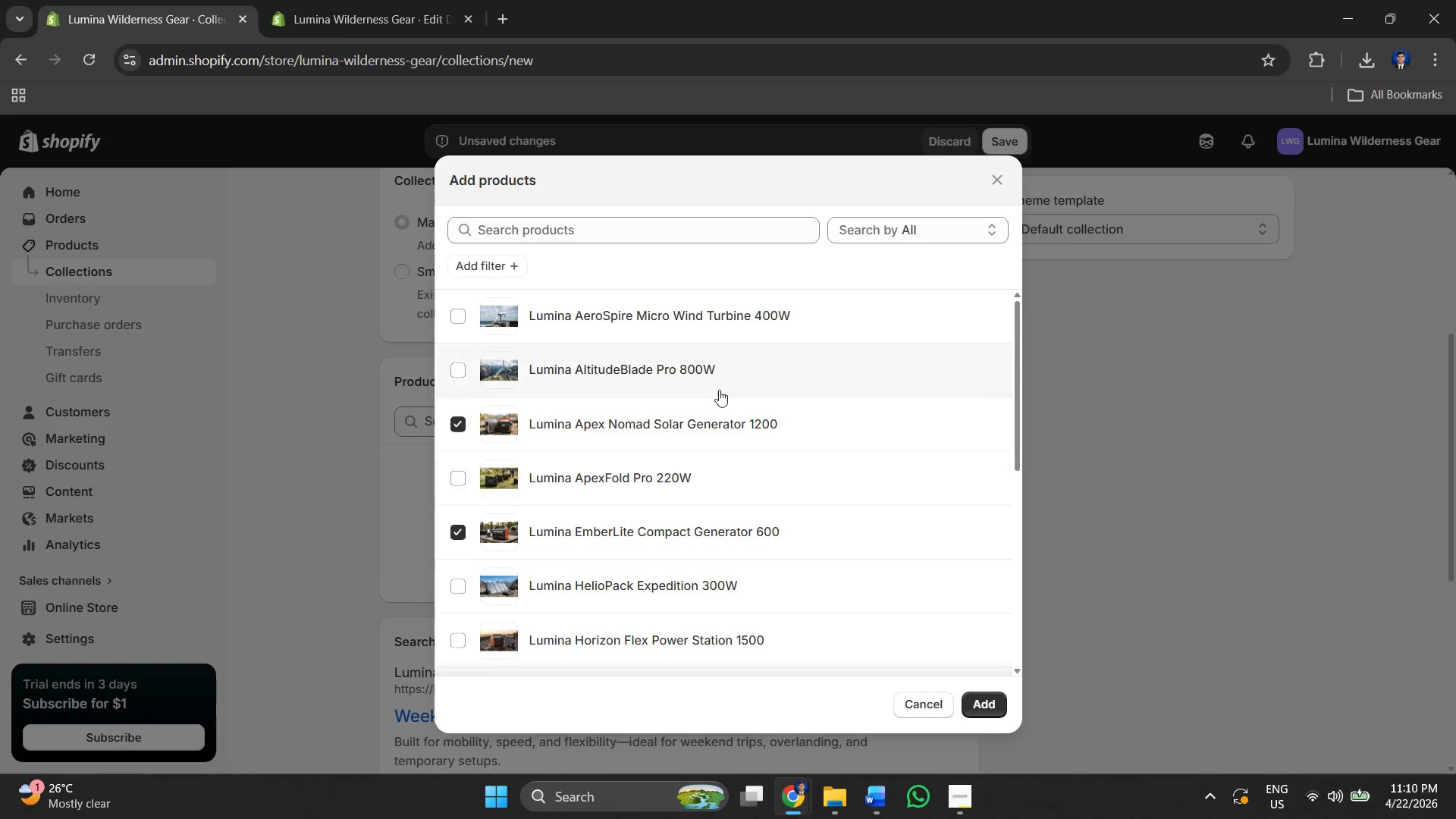 
scroll: coordinate [718, 360], scroll_direction: down, amount: 2.0
 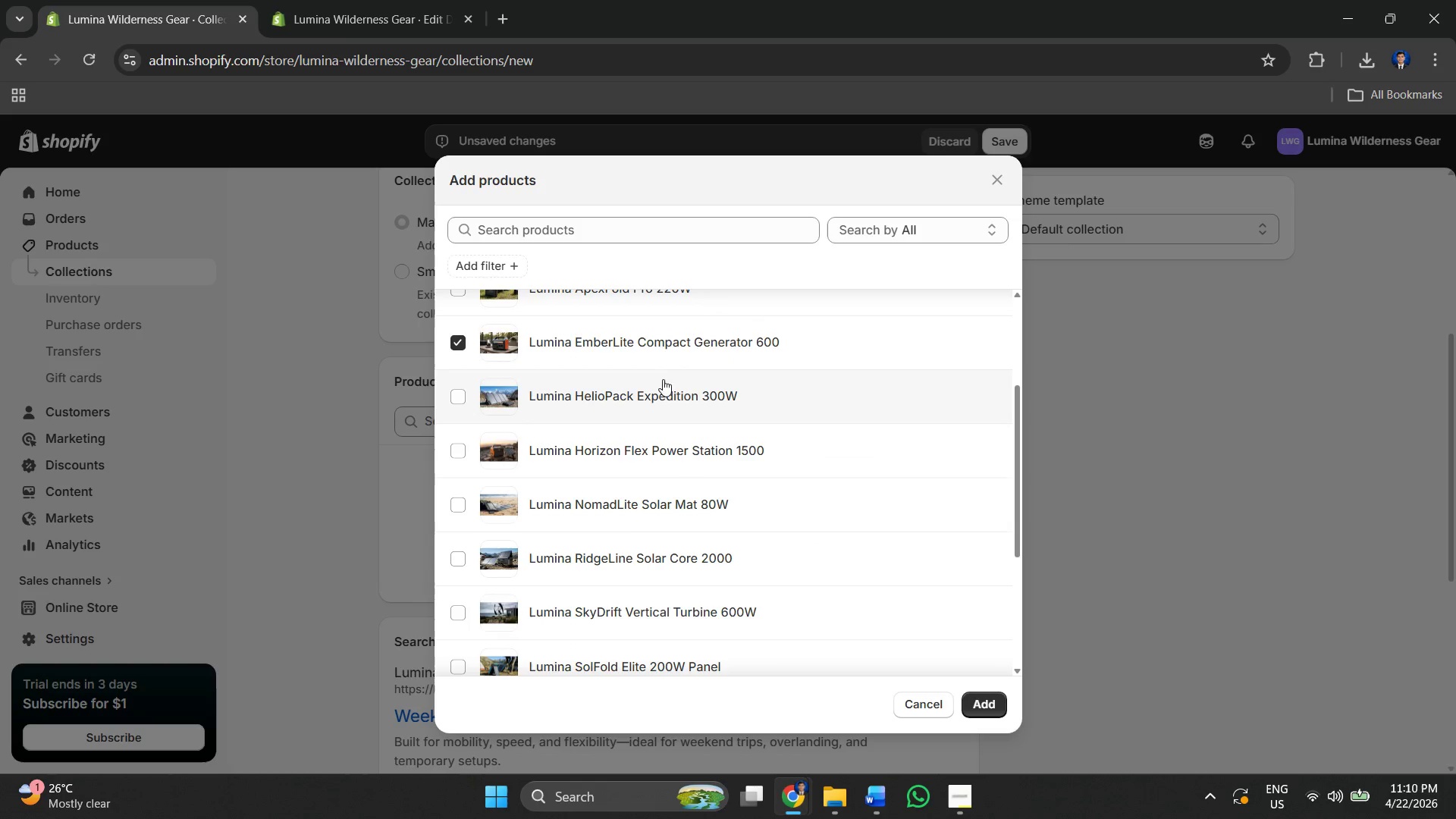 
key(Alt+AltLeft)
 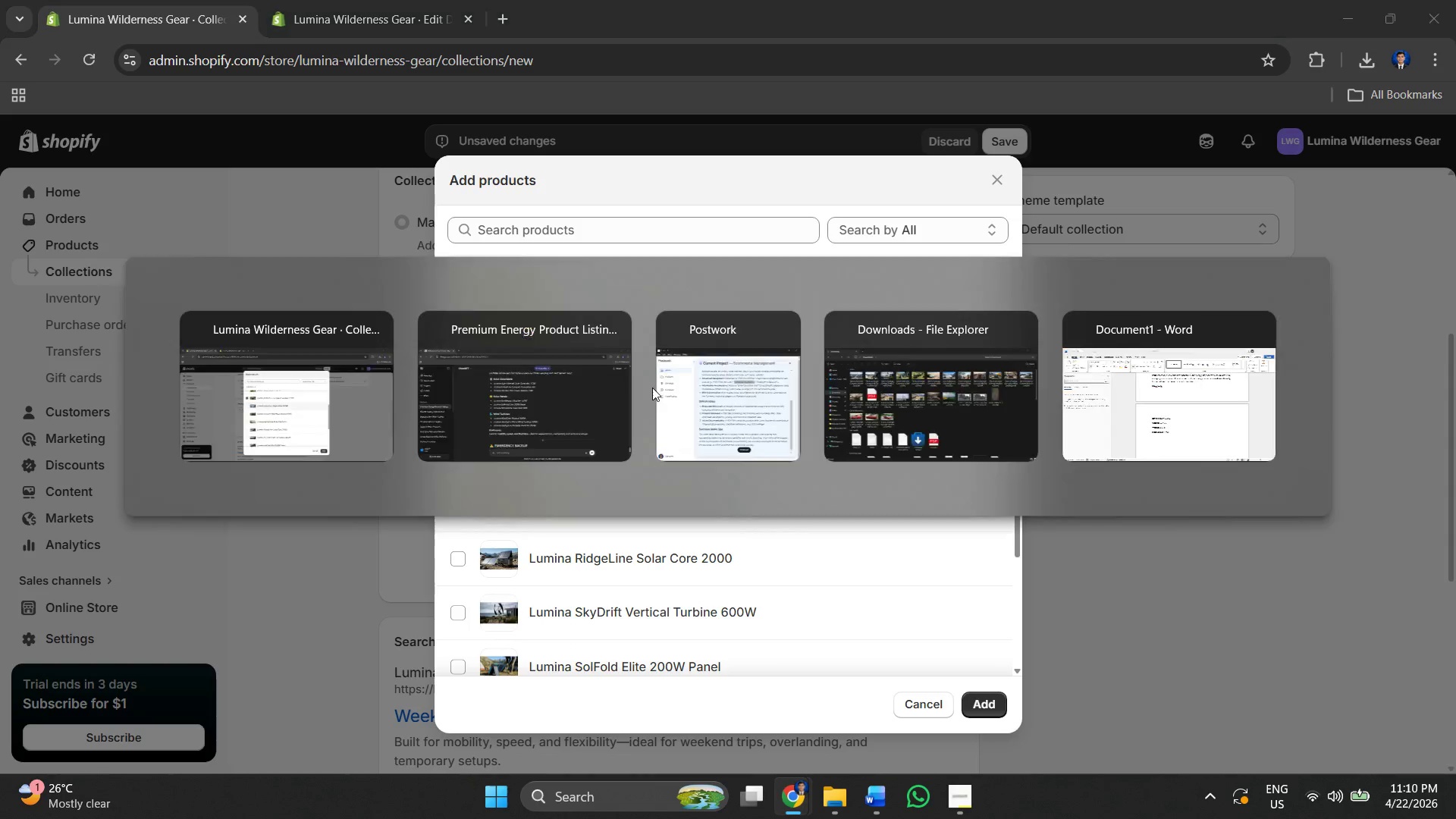 
key(Alt+Tab)
 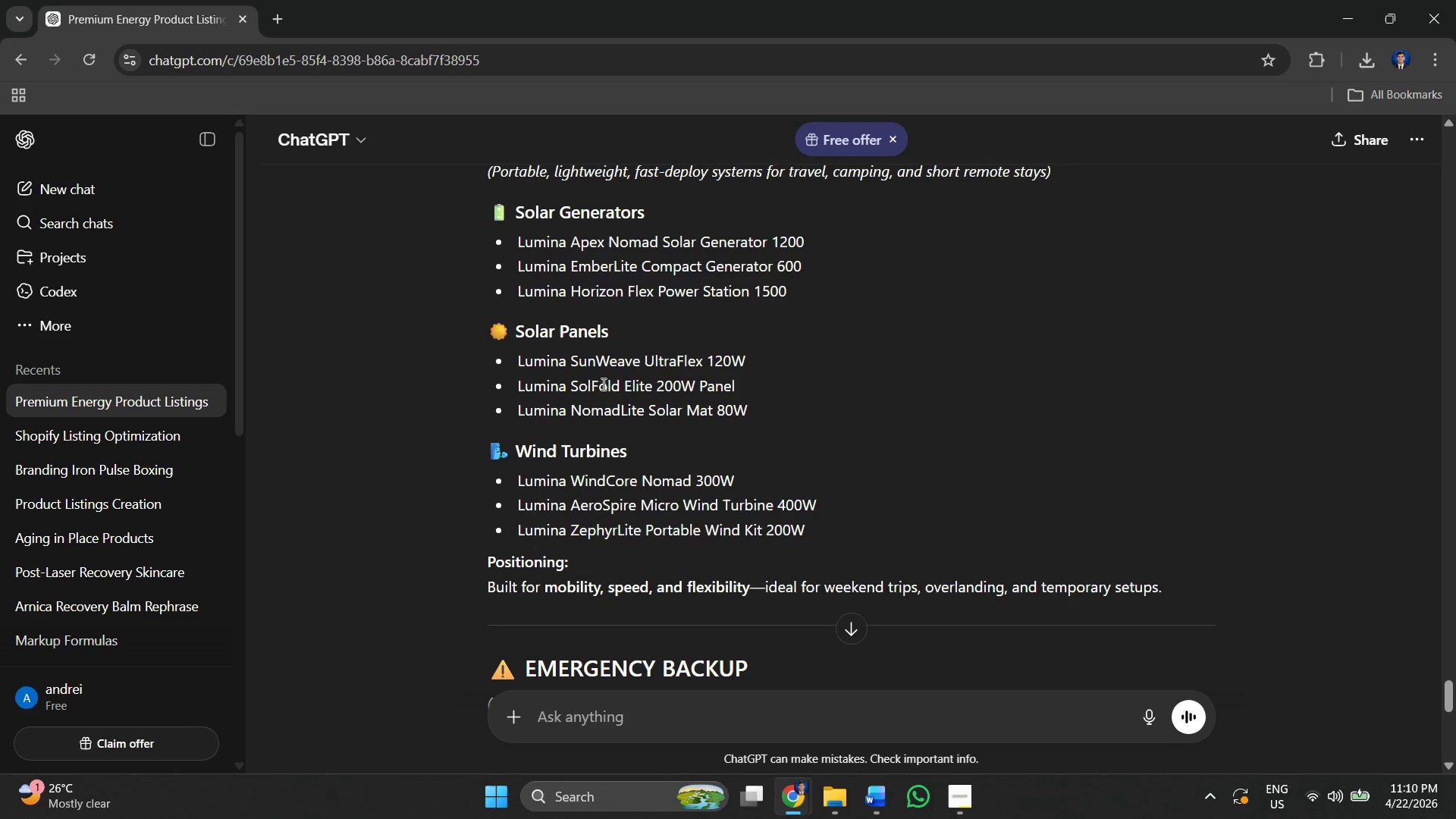 
key(Alt+AltLeft)
 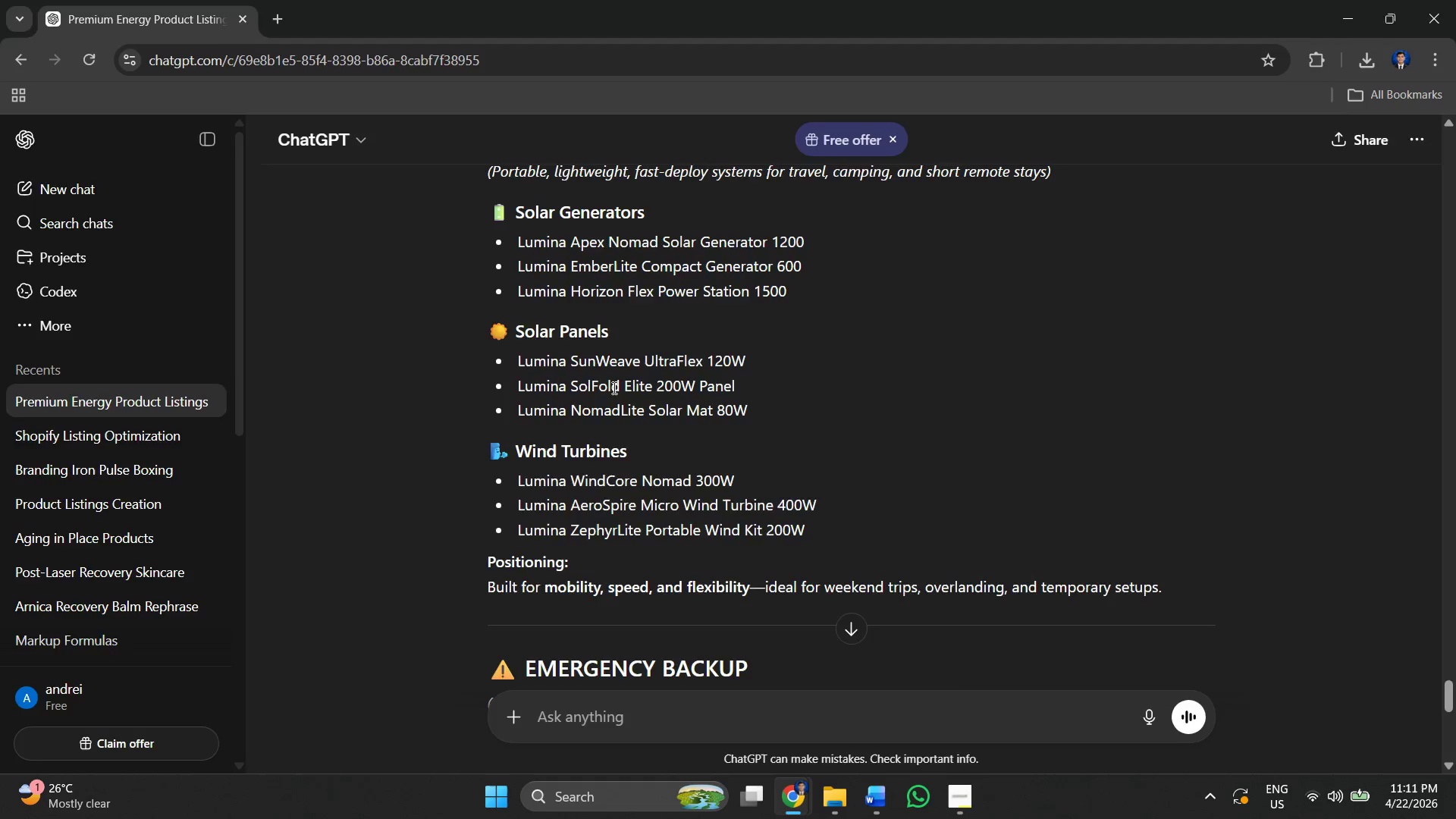 
key(Alt+Tab)
 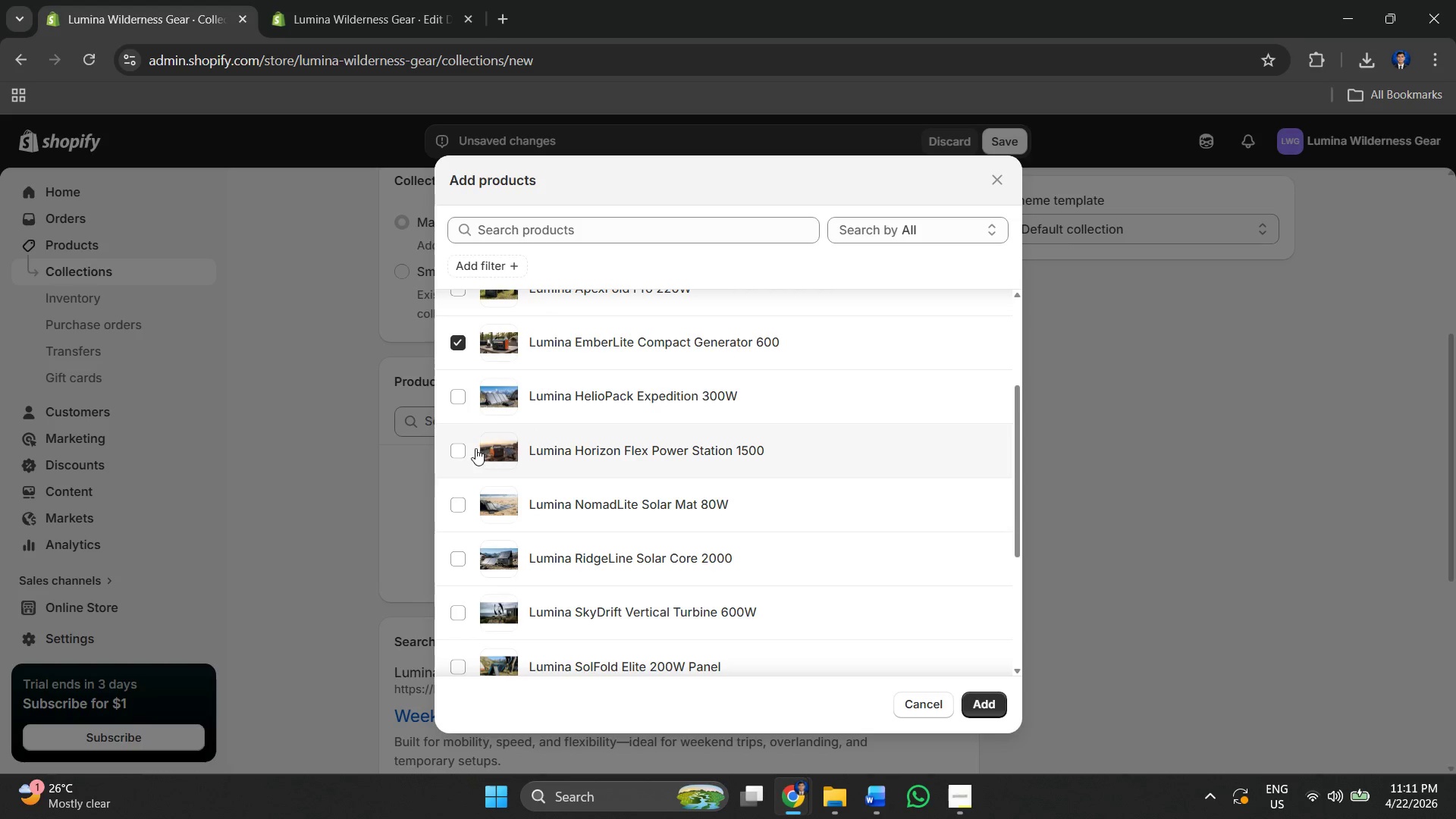 
left_click([461, 456])
 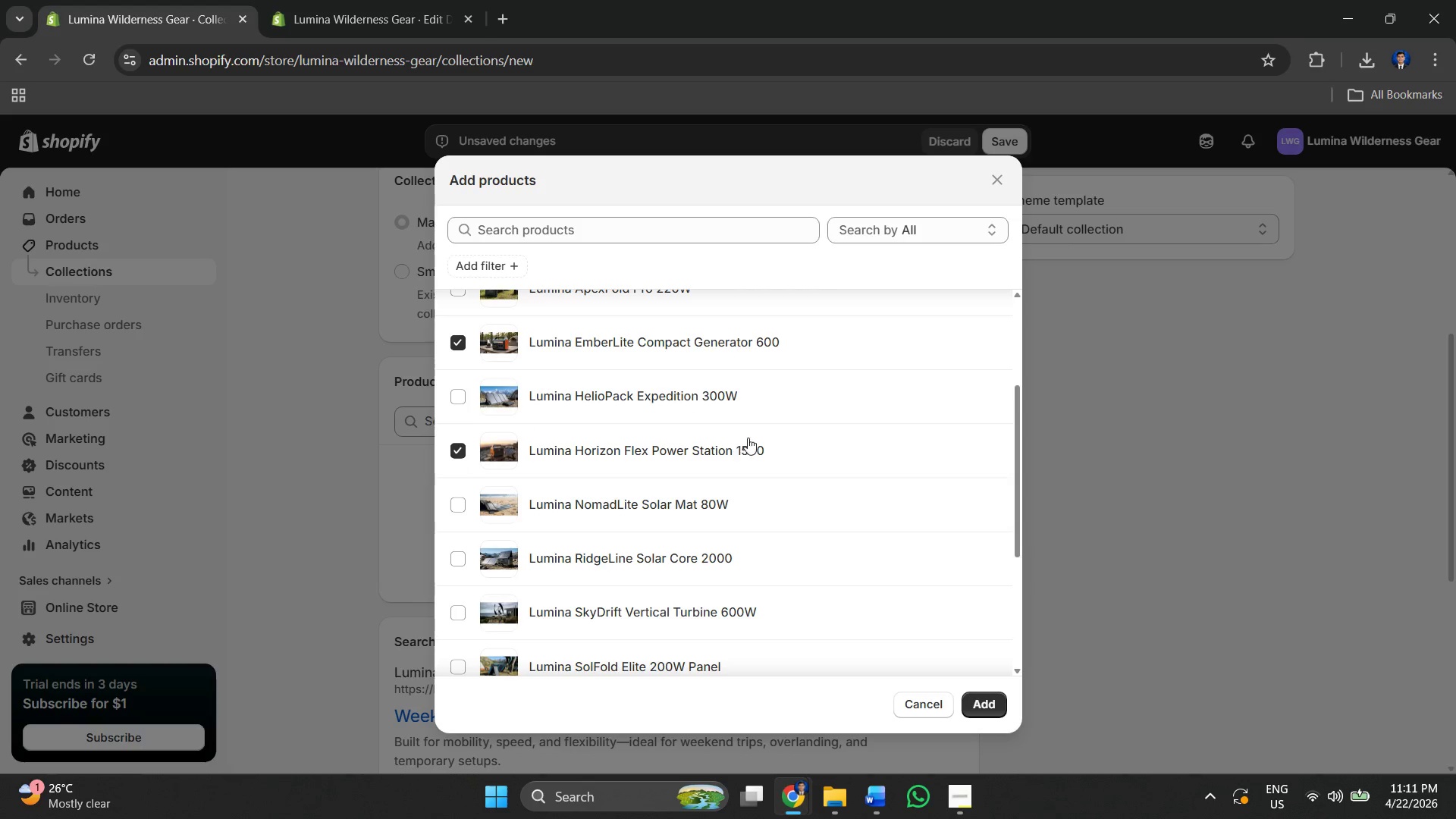 
key(Alt+AltLeft)
 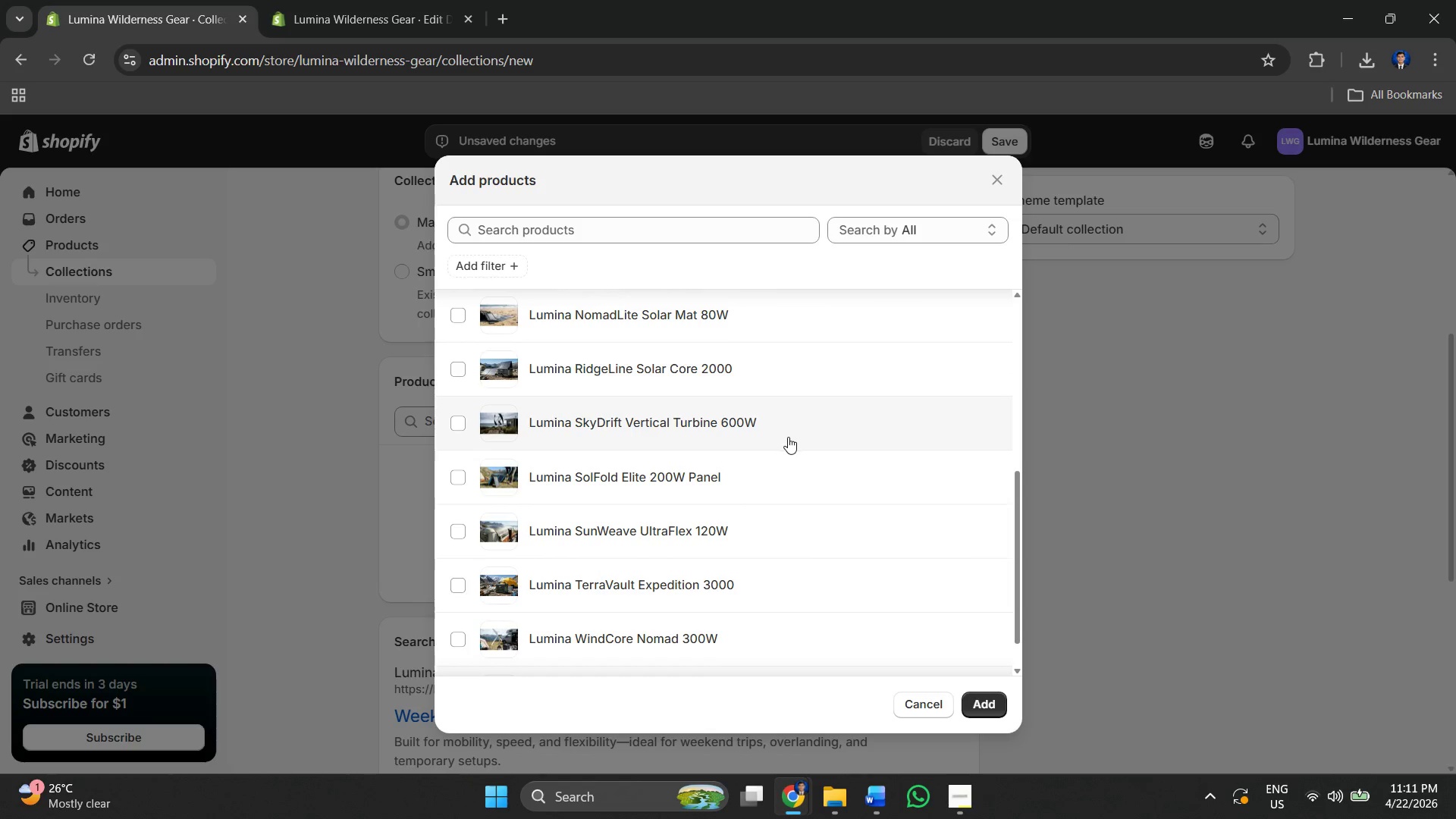 
key(Alt+Tab)
 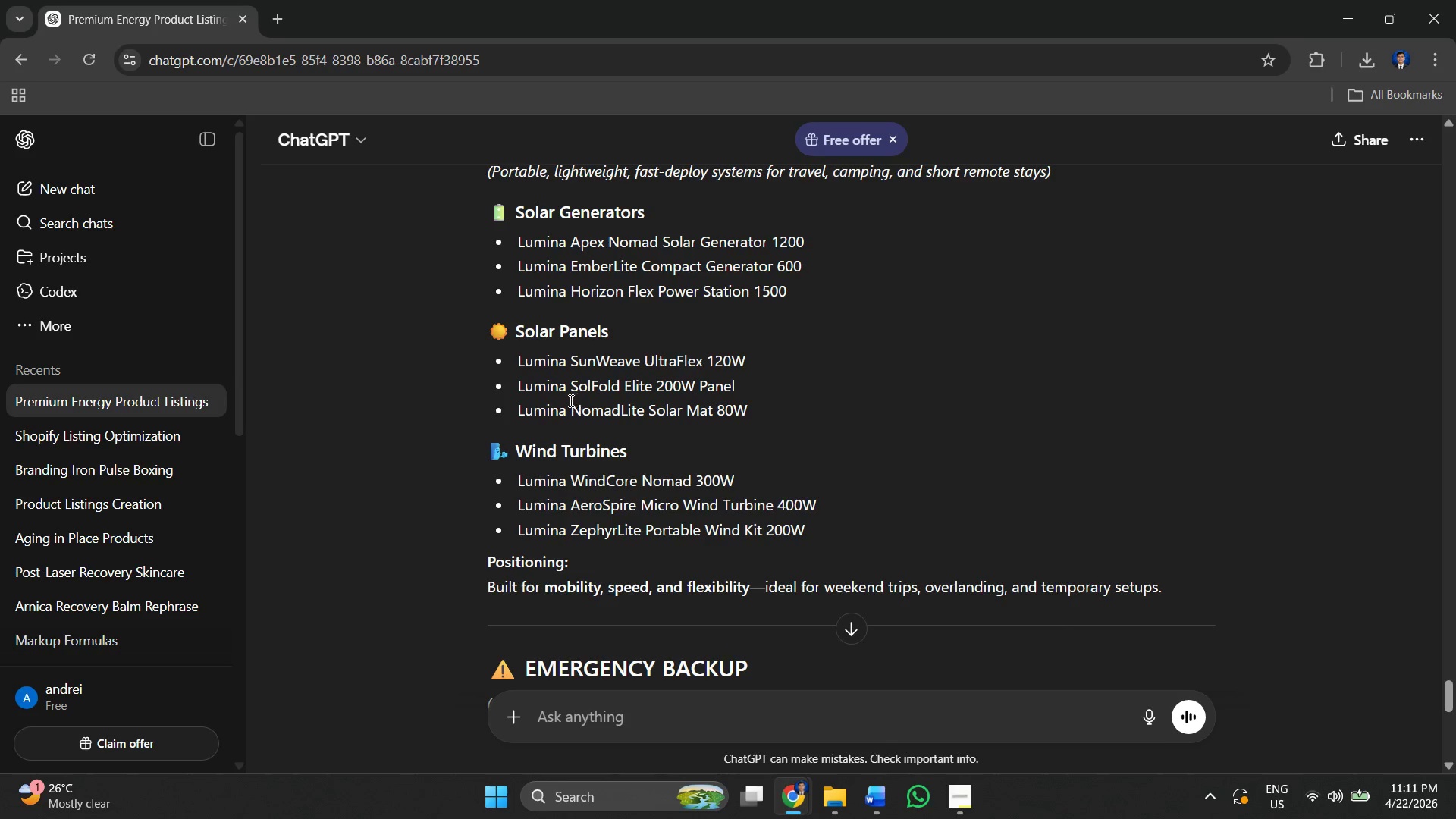 
scroll: coordinate [778, 439], scroll_direction: down, amount: 2.0
 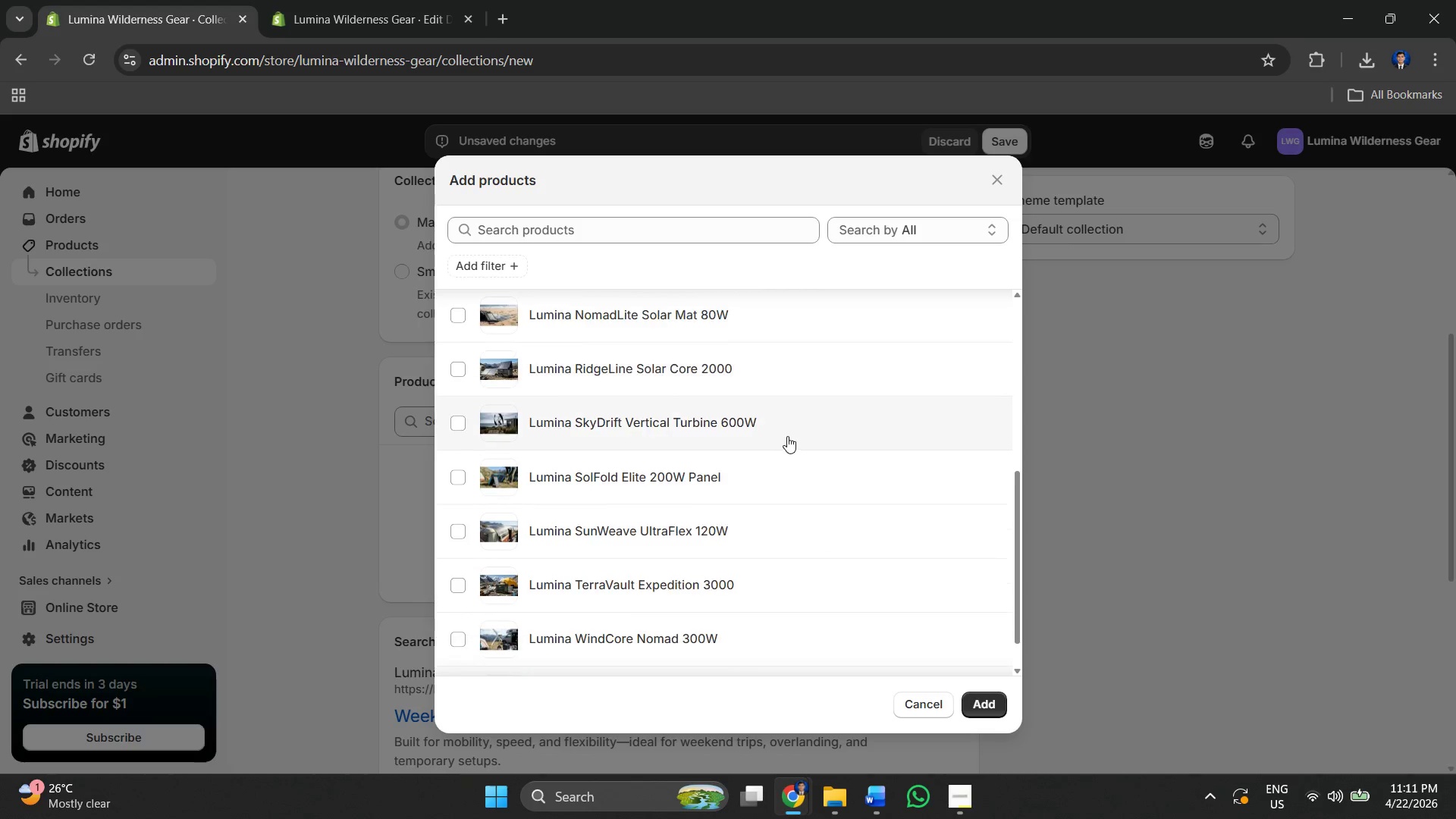 
key(Alt+AltLeft)
 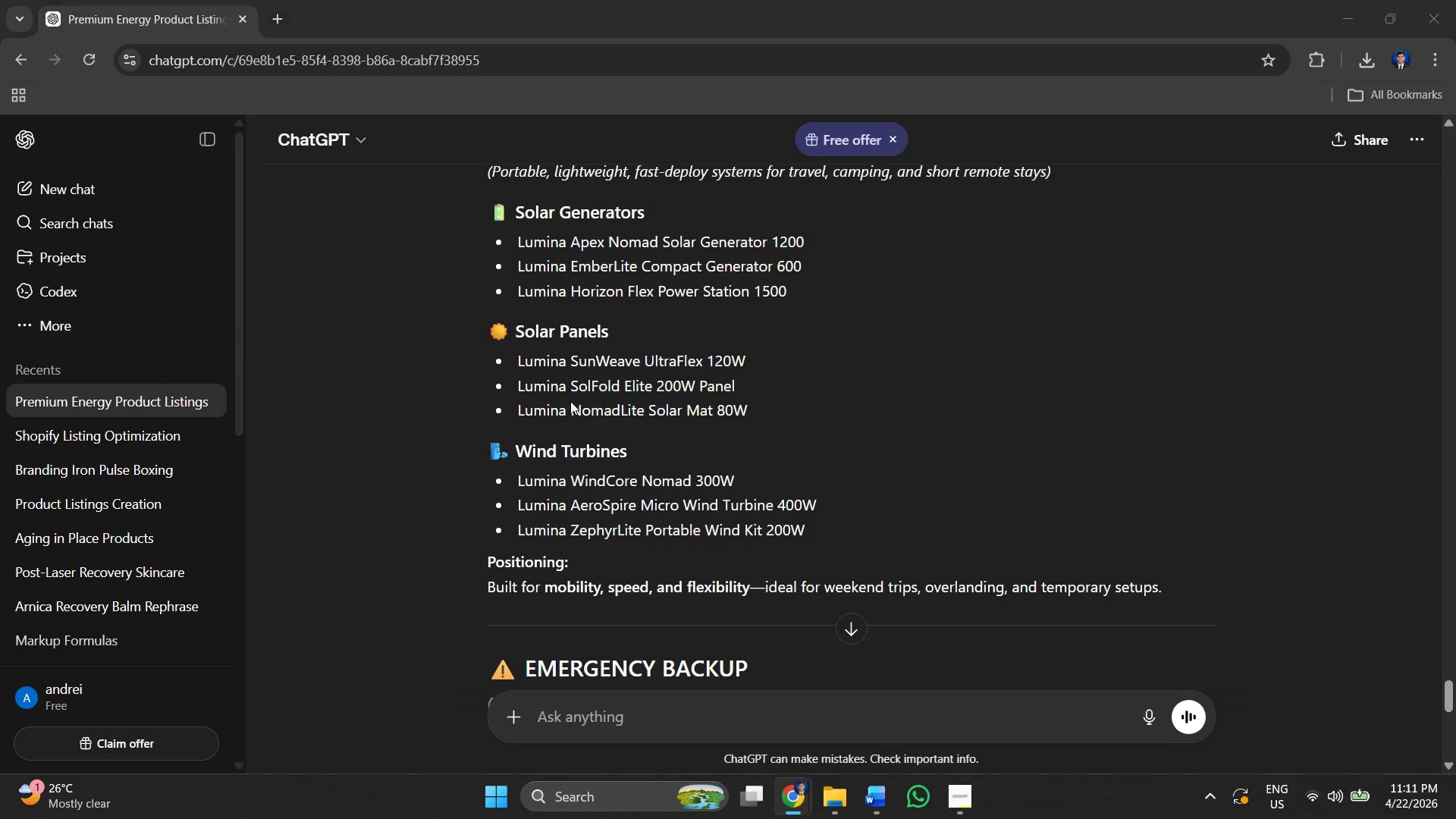 
key(Alt+Tab)
 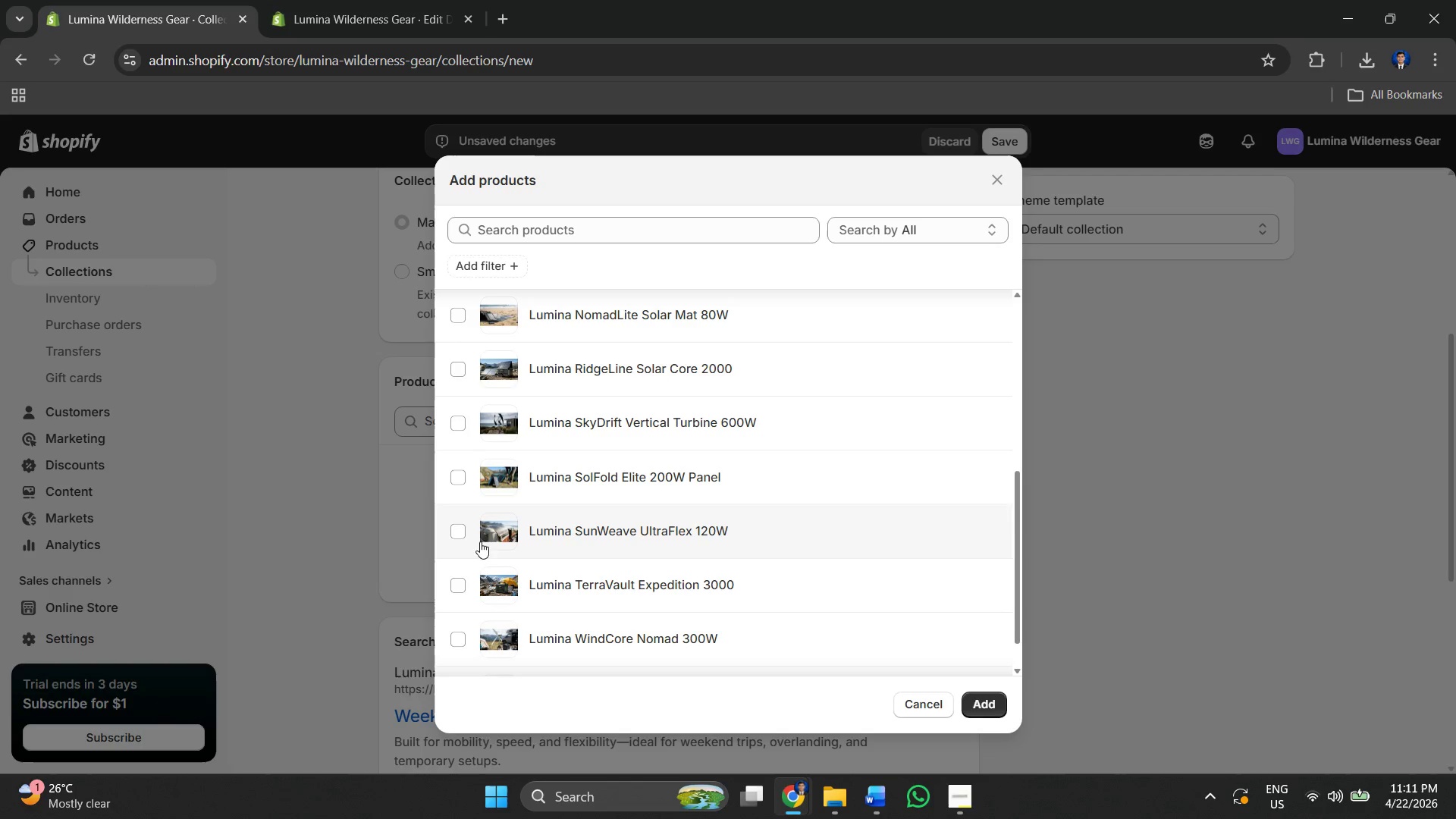 
left_click([462, 531])
 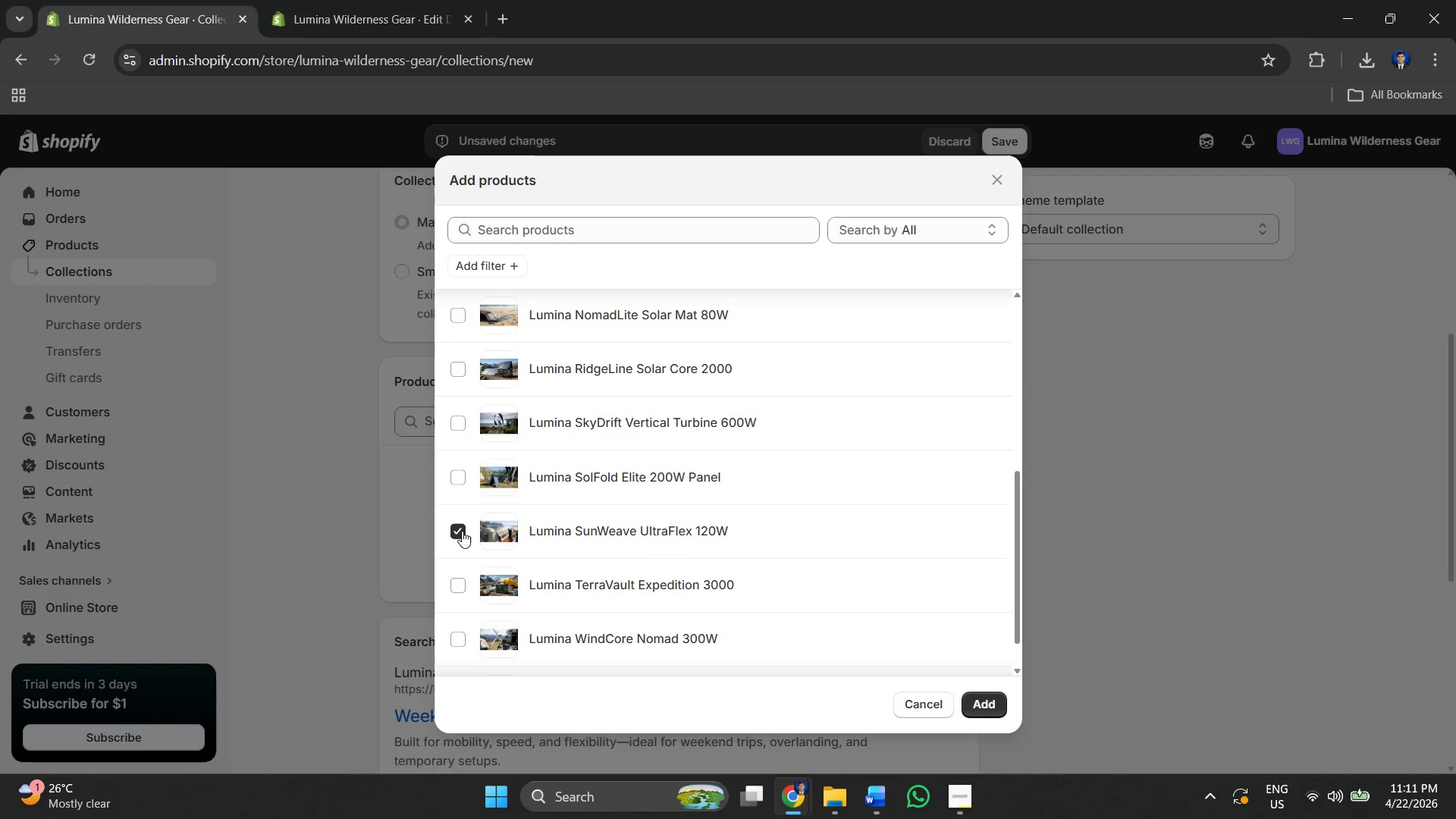 
key(Alt+AltLeft)
 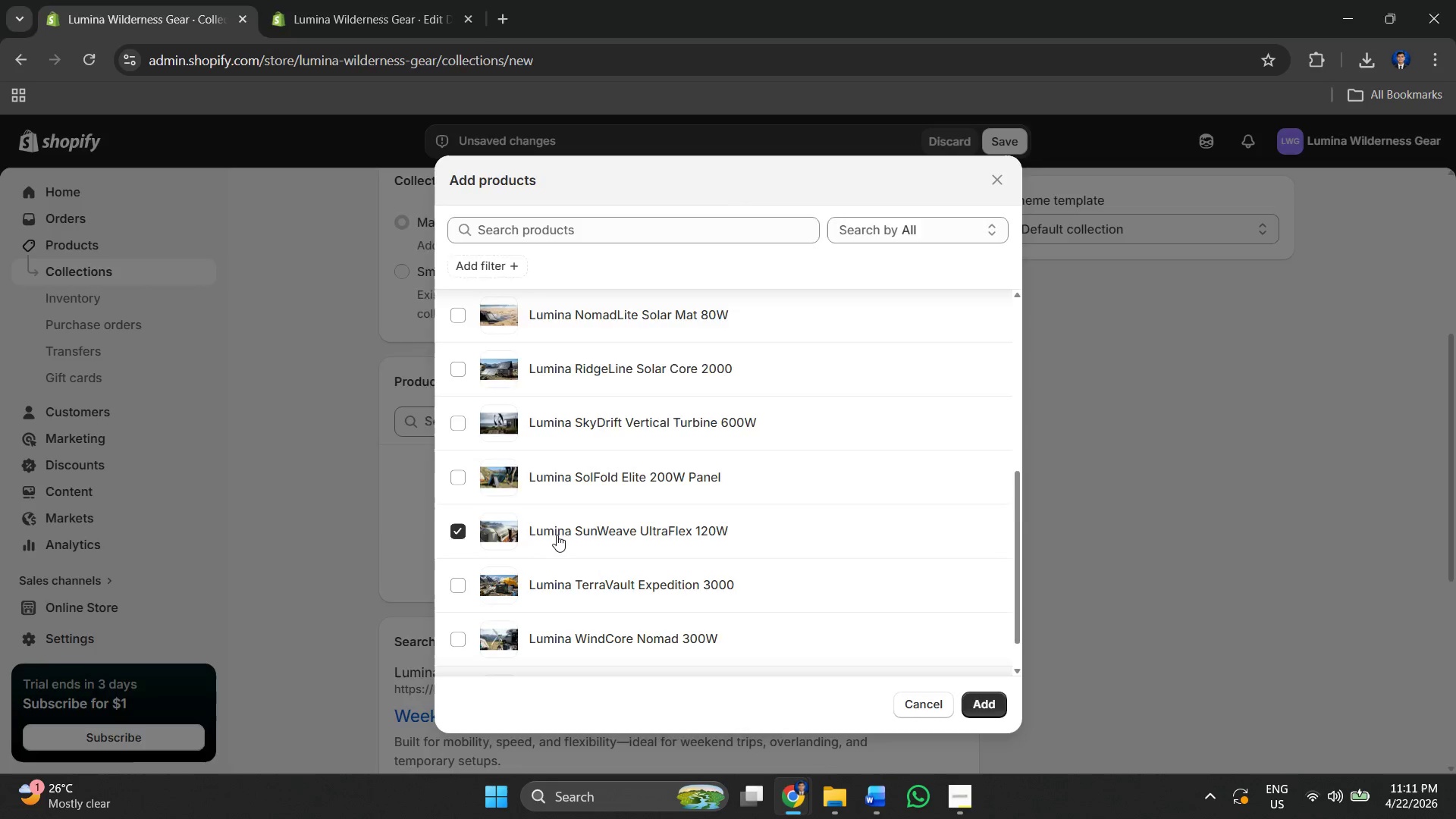 
key(Alt+Tab)
 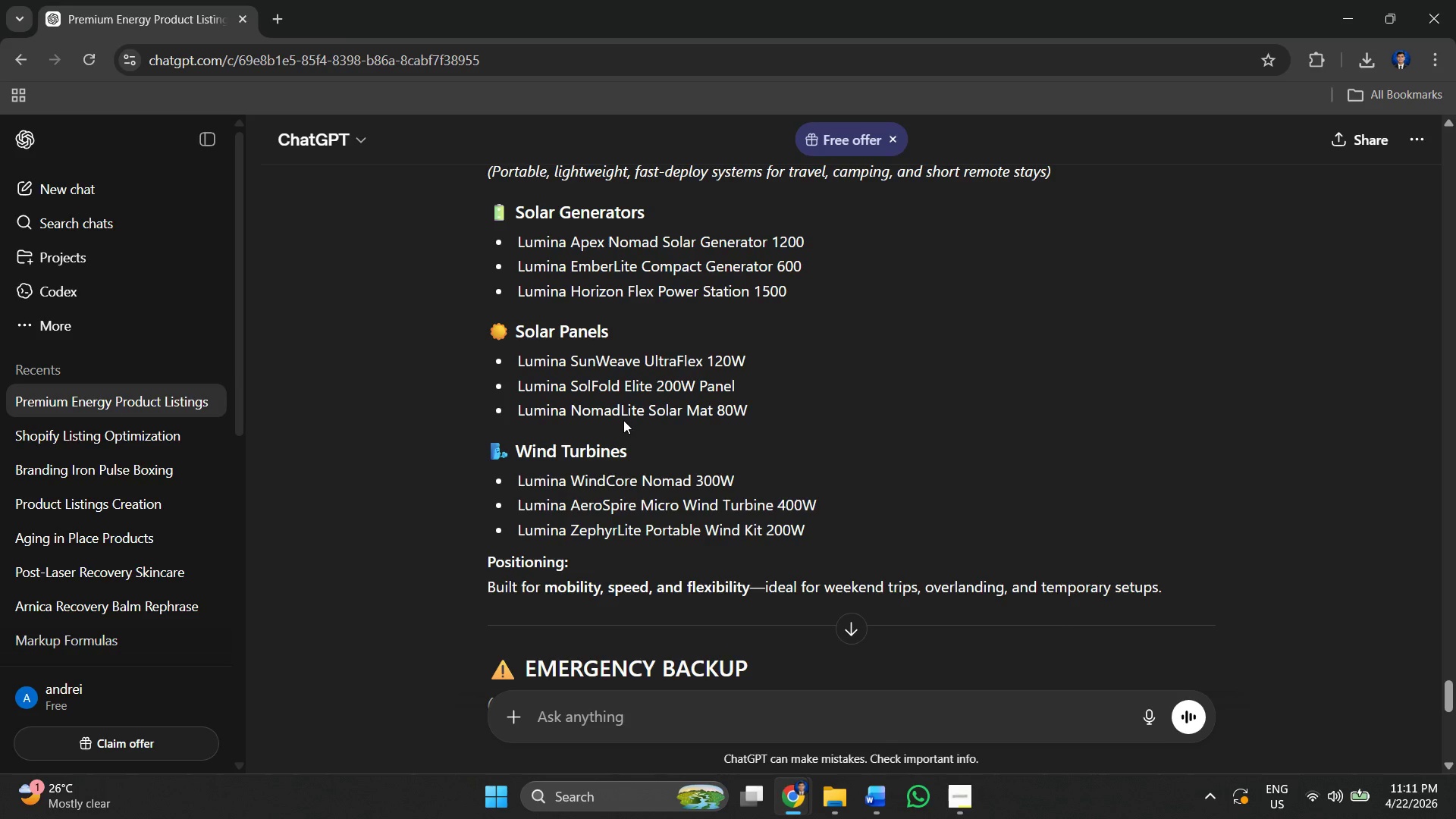 
key(Alt+AltLeft)
 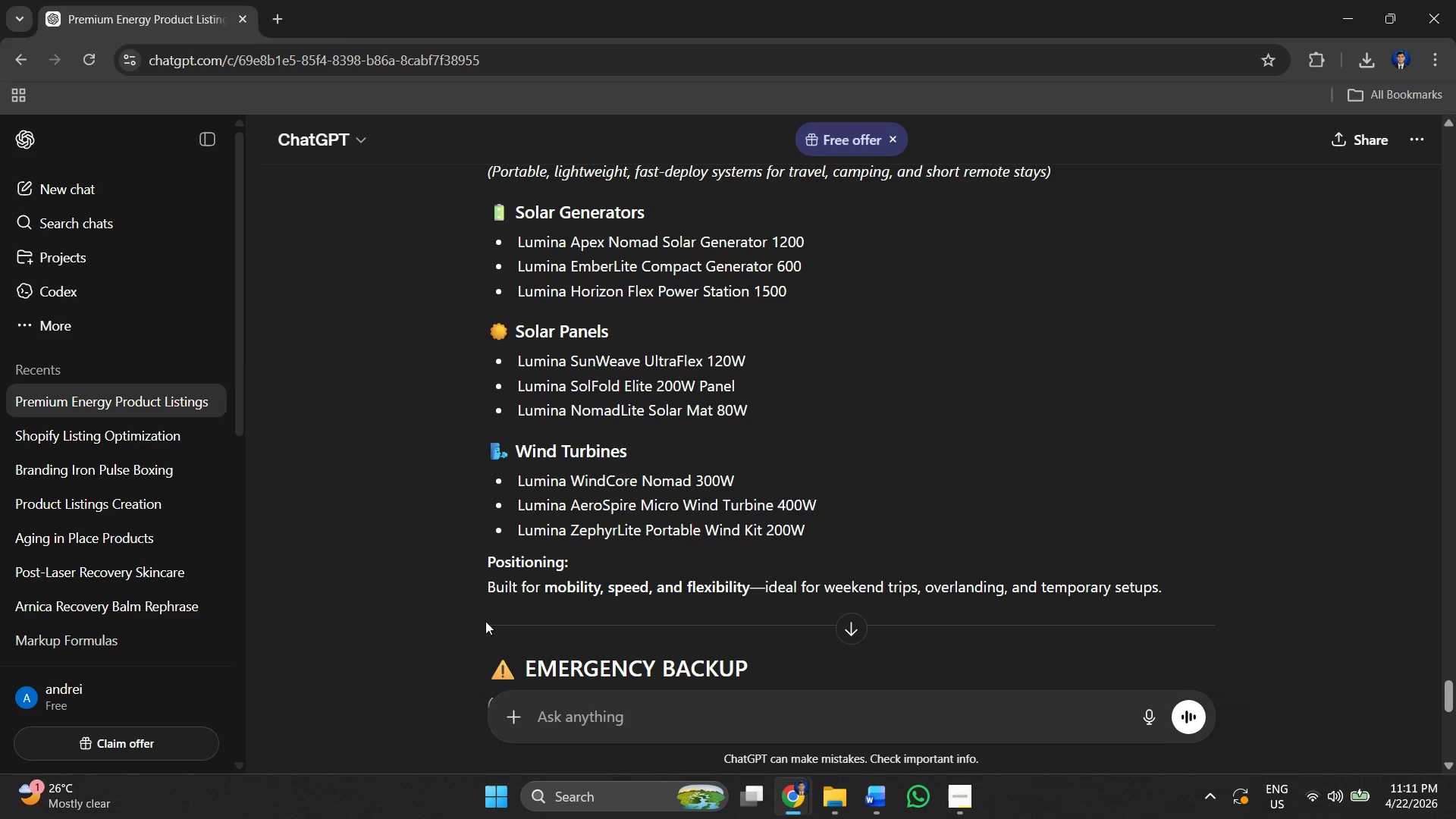 
key(Alt+Tab)
 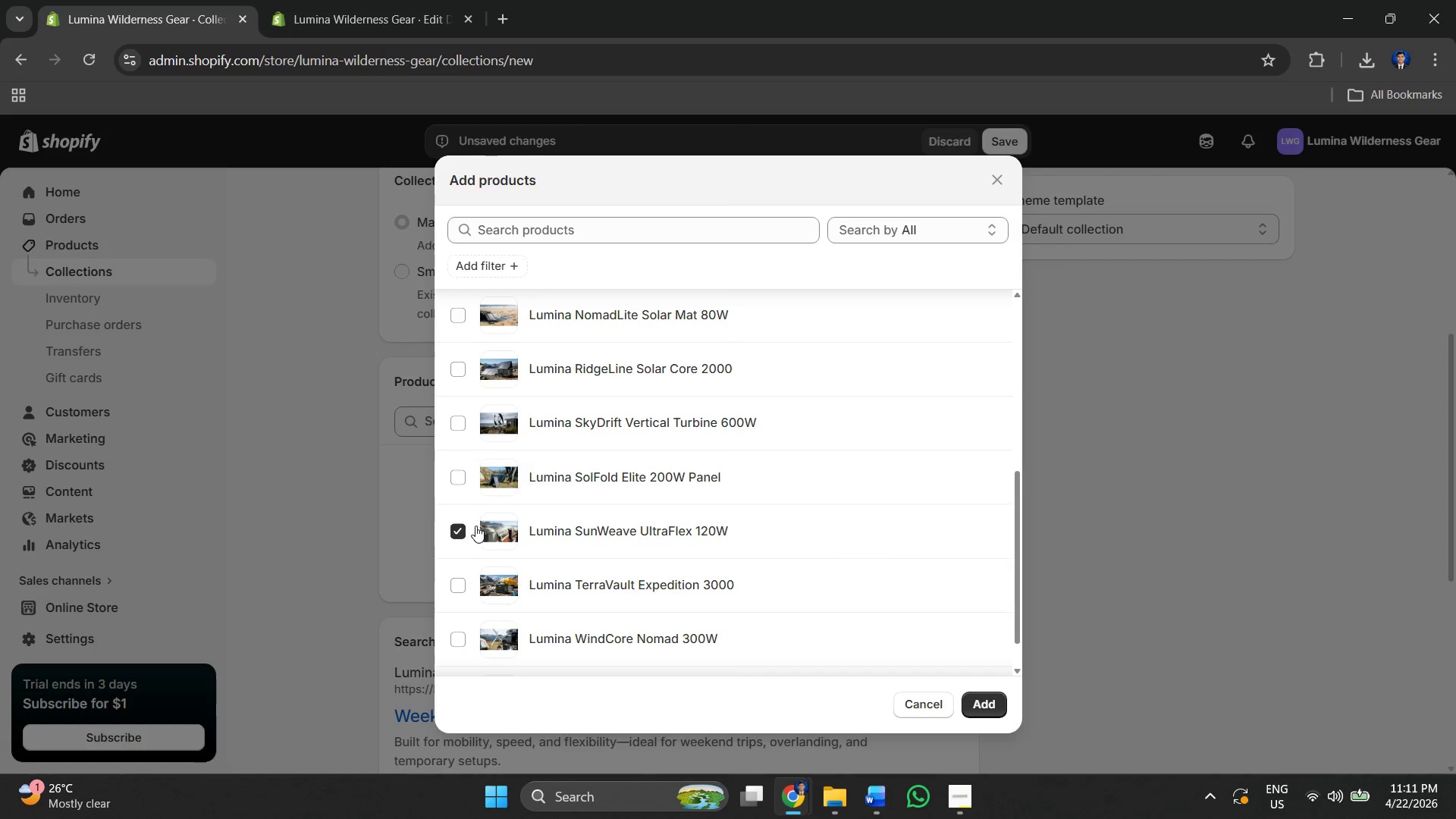 
left_click([457, 485])
 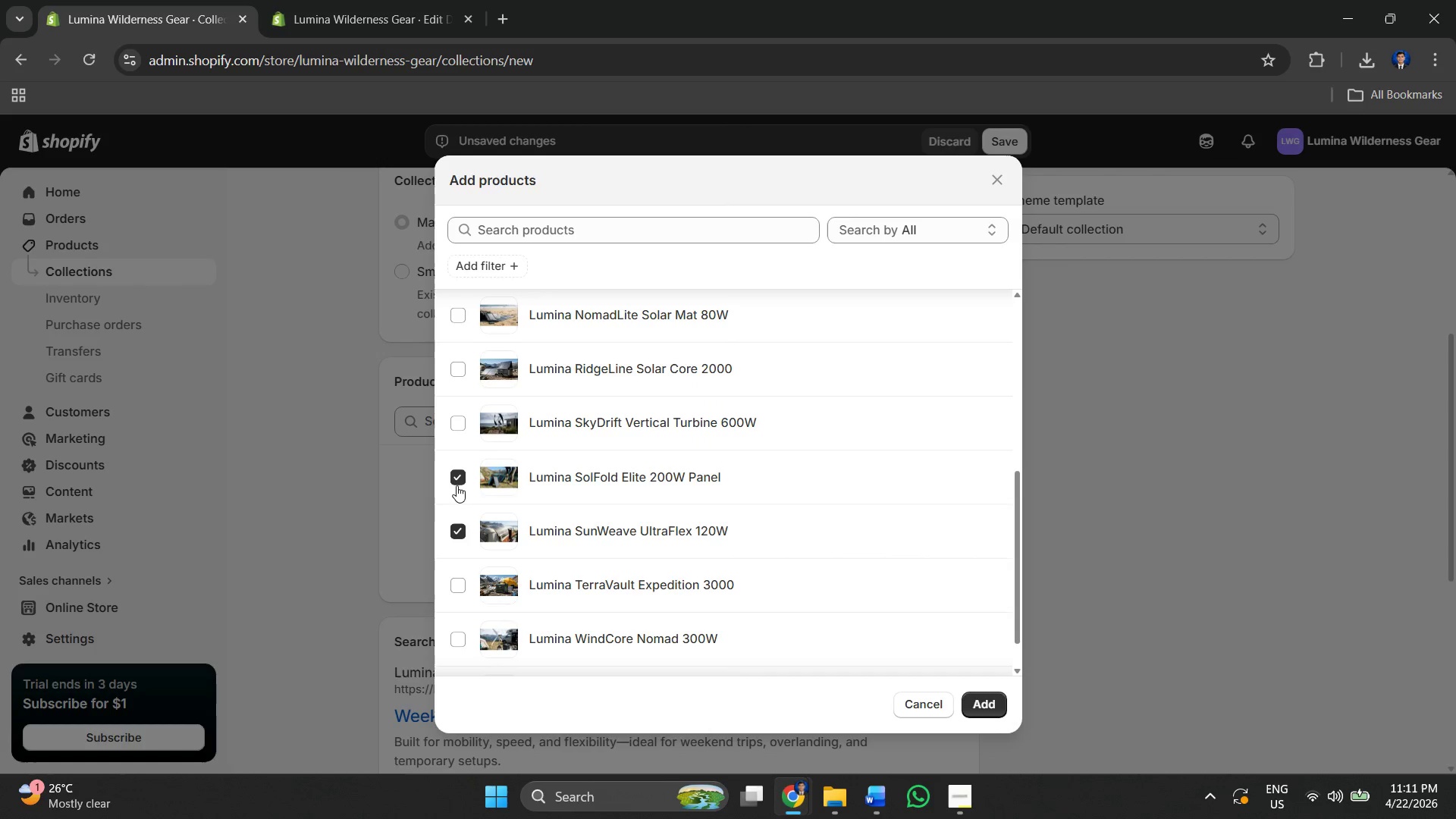 
key(Alt+AltLeft)
 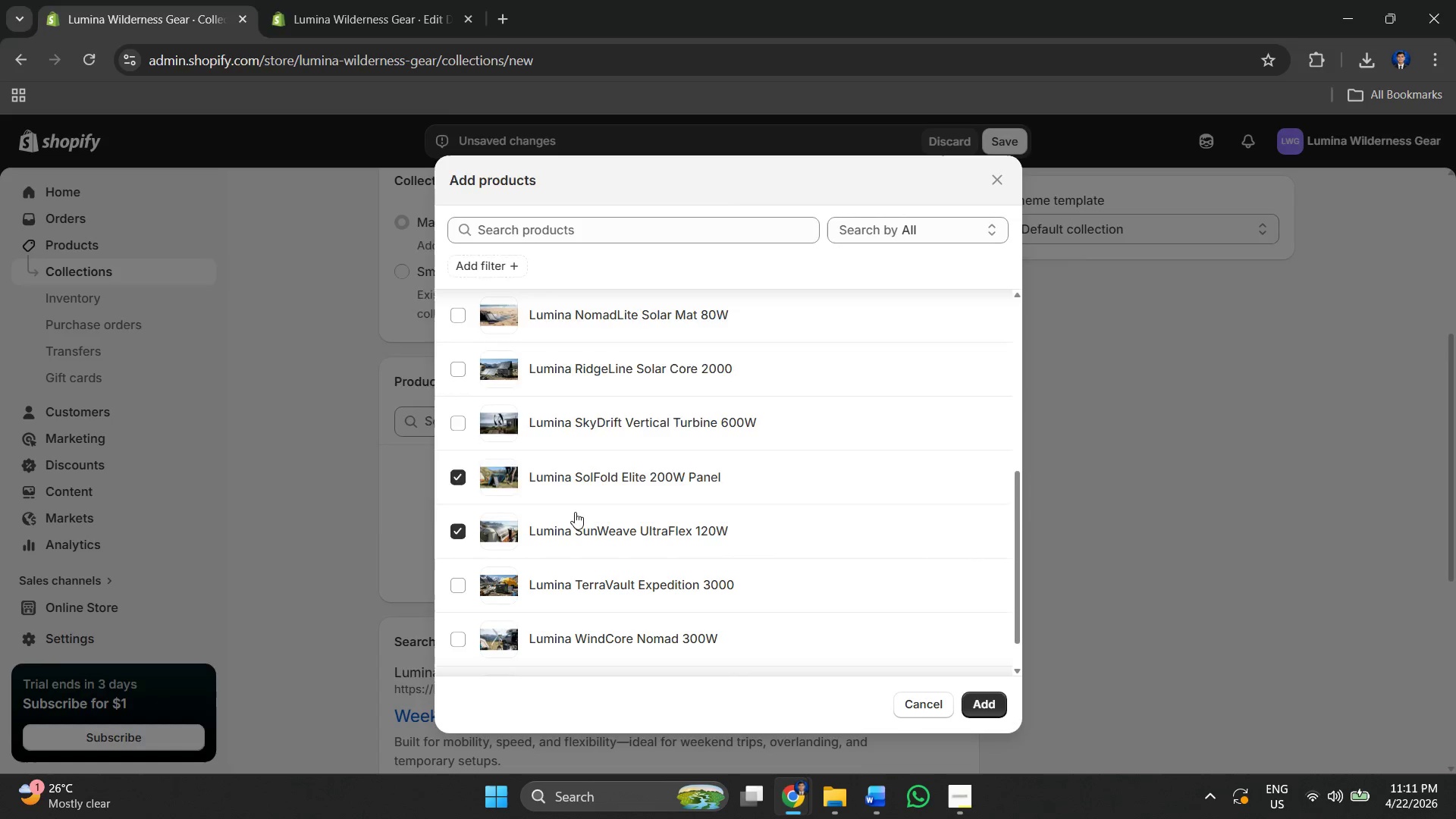 
key(Alt+Tab)
 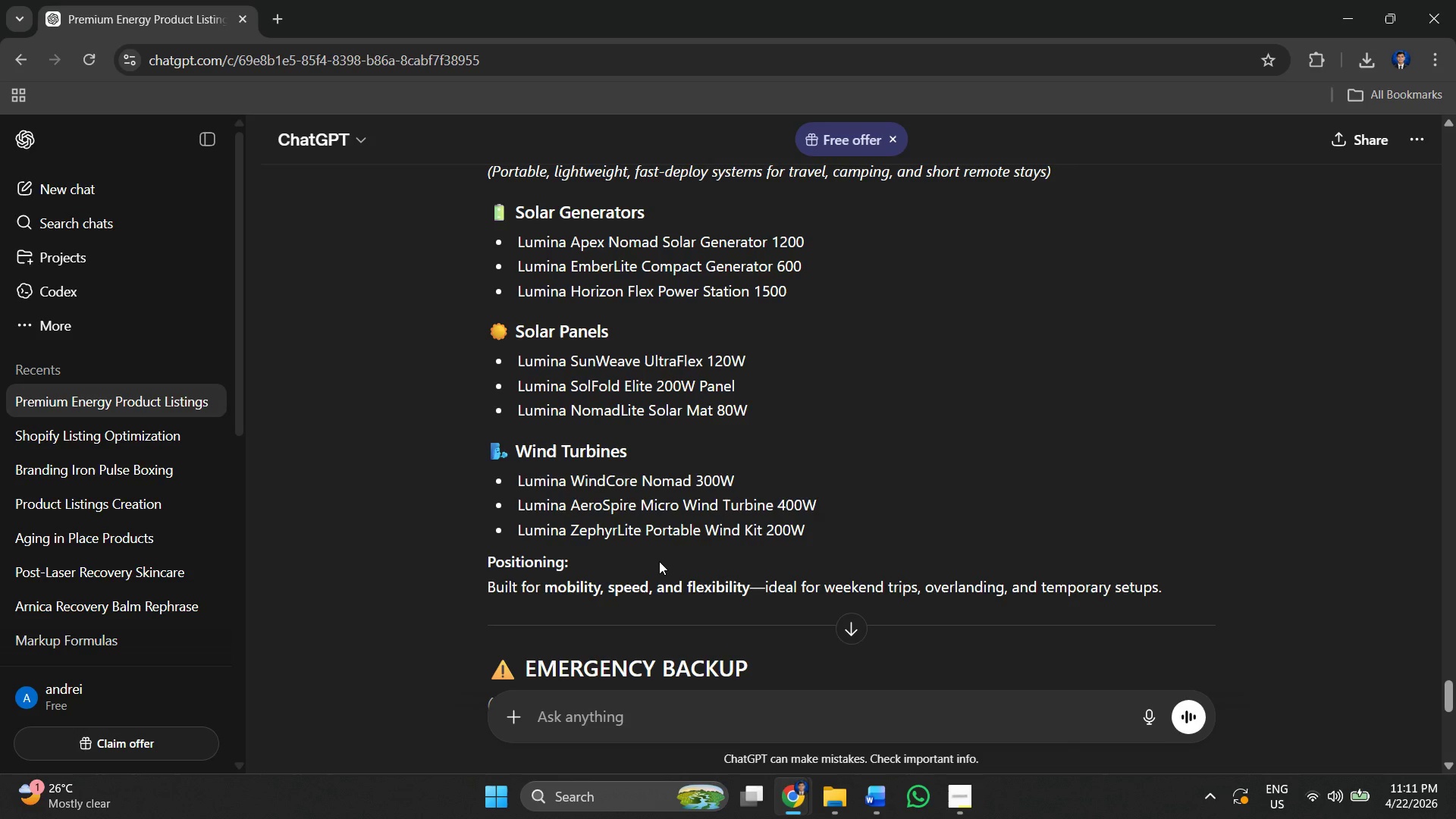 
key(Alt+Tab)
 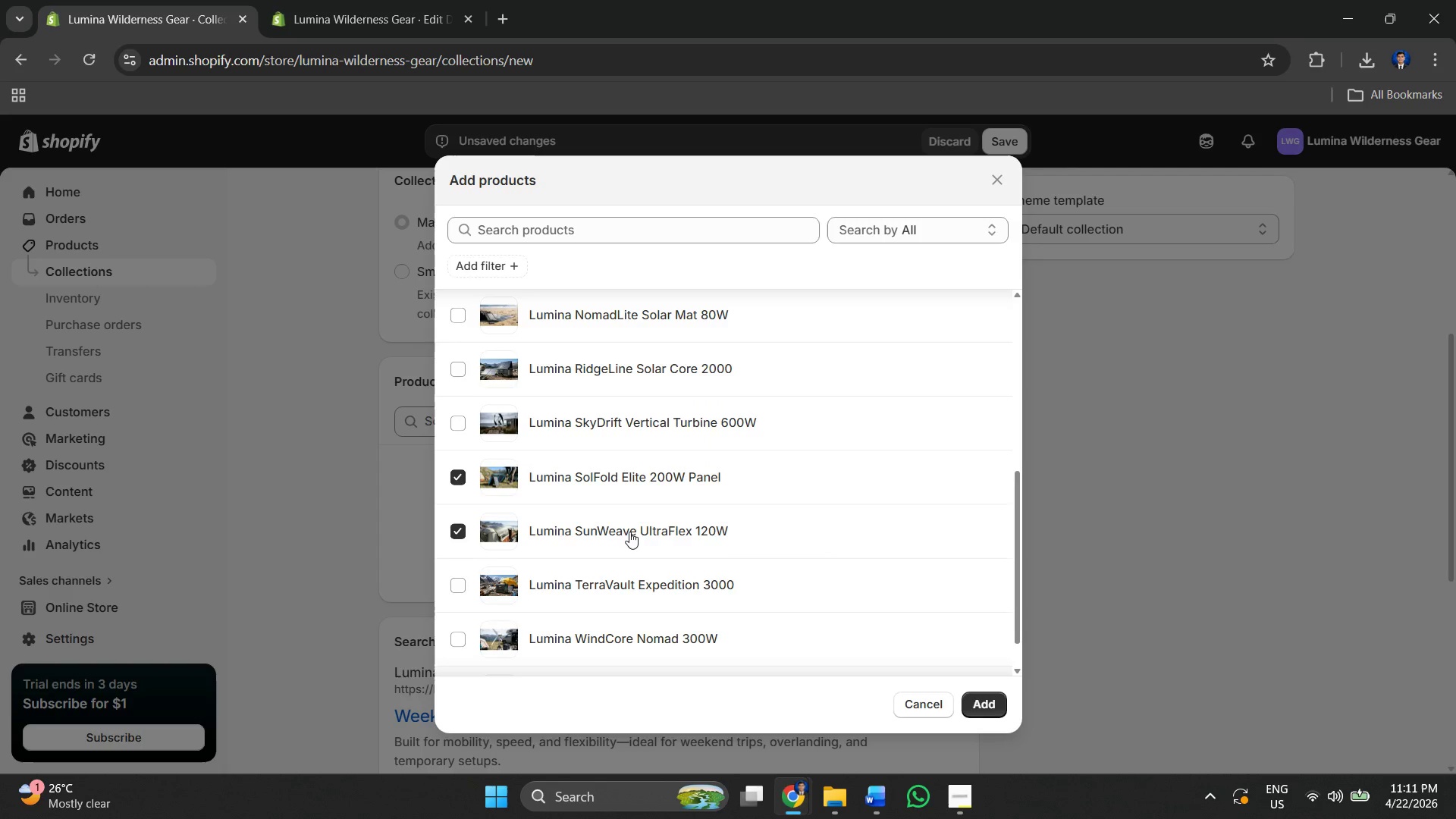 
scroll: coordinate [629, 532], scroll_direction: up, amount: 1.0
 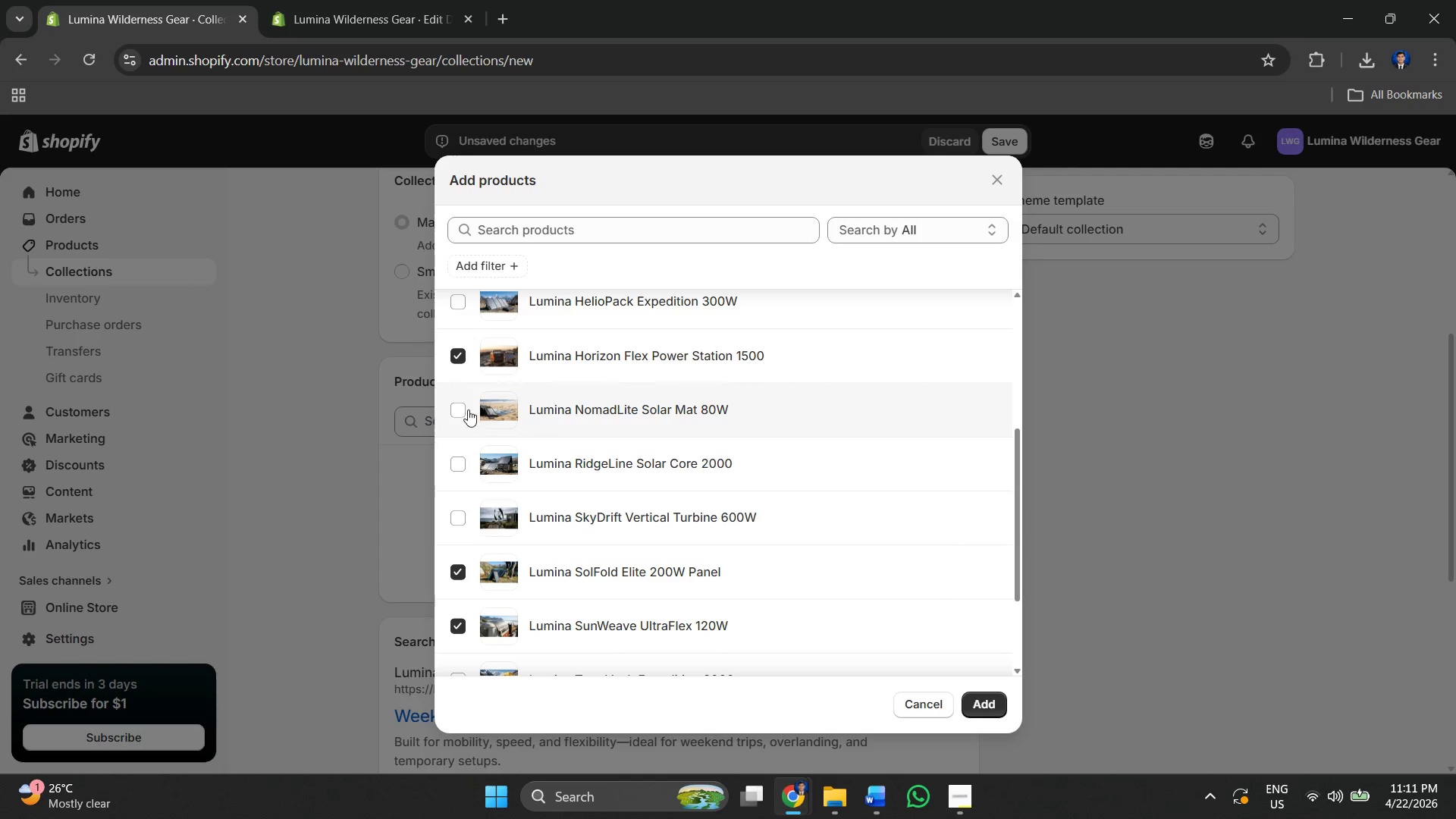 
left_click([460, 410])
 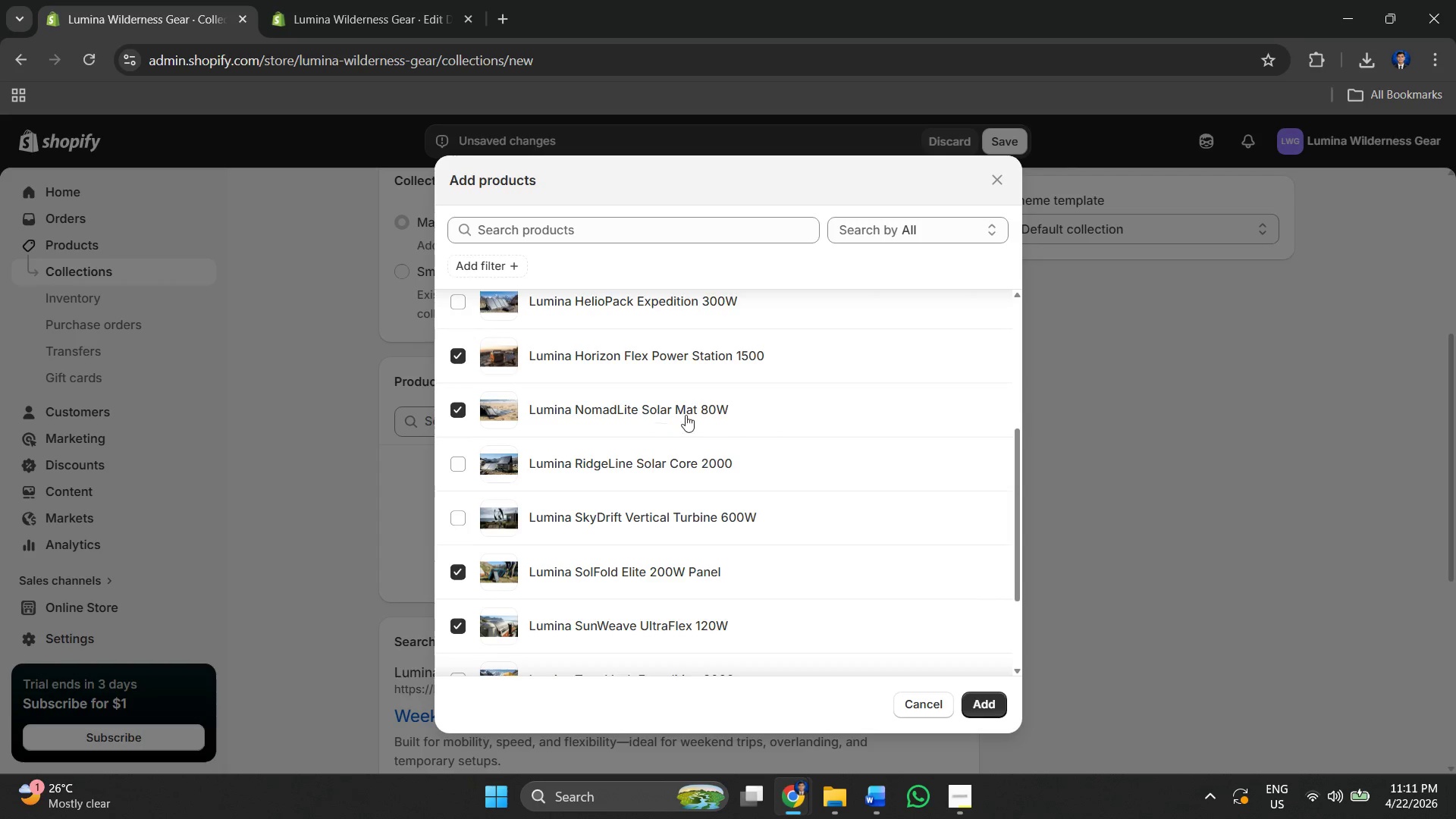 
key(Alt+AltLeft)
 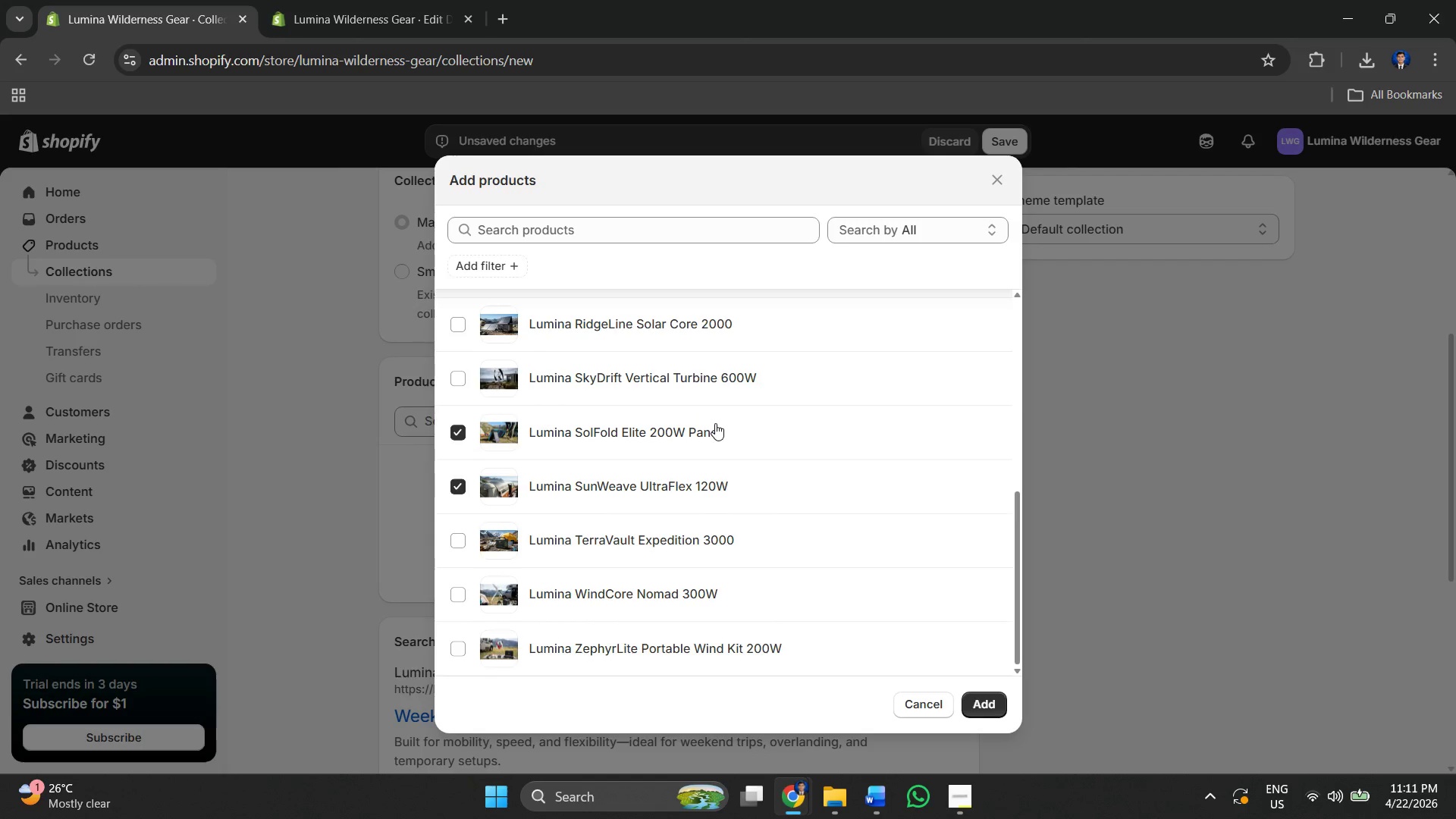 
key(Alt+Tab)
 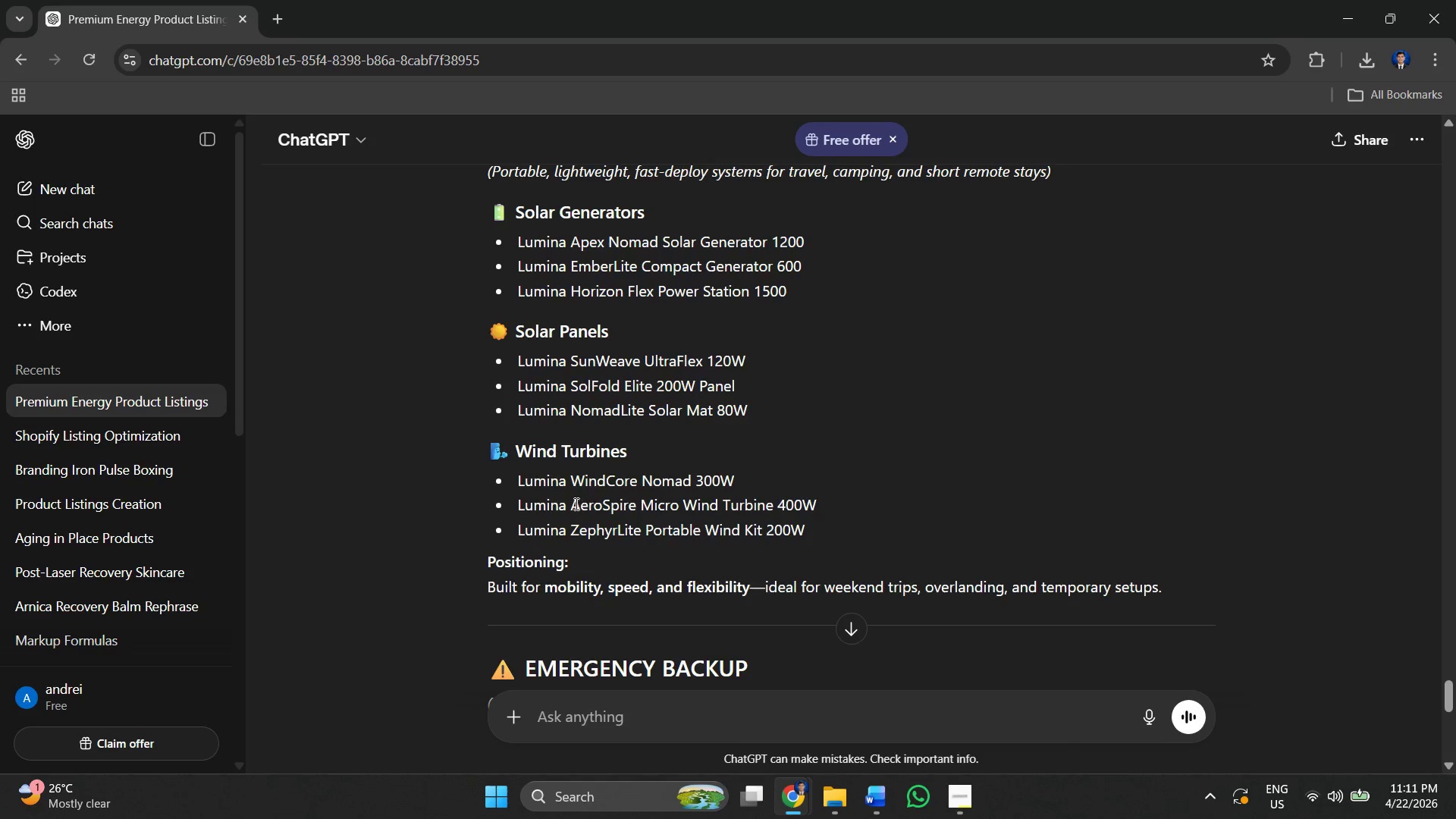 
scroll: coordinate [687, 420], scroll_direction: down, amount: 5.0
 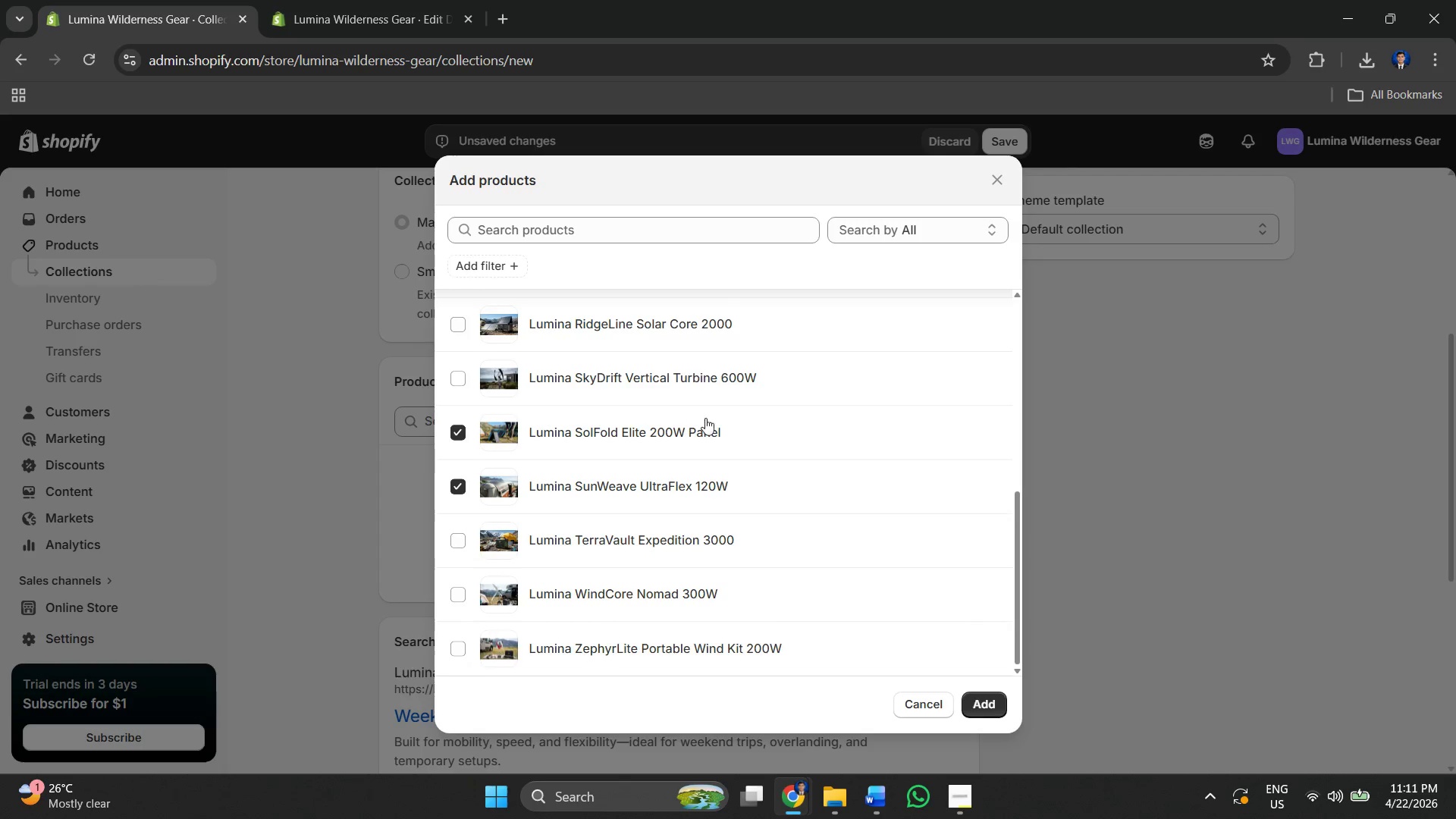 
key(Alt+AltLeft)
 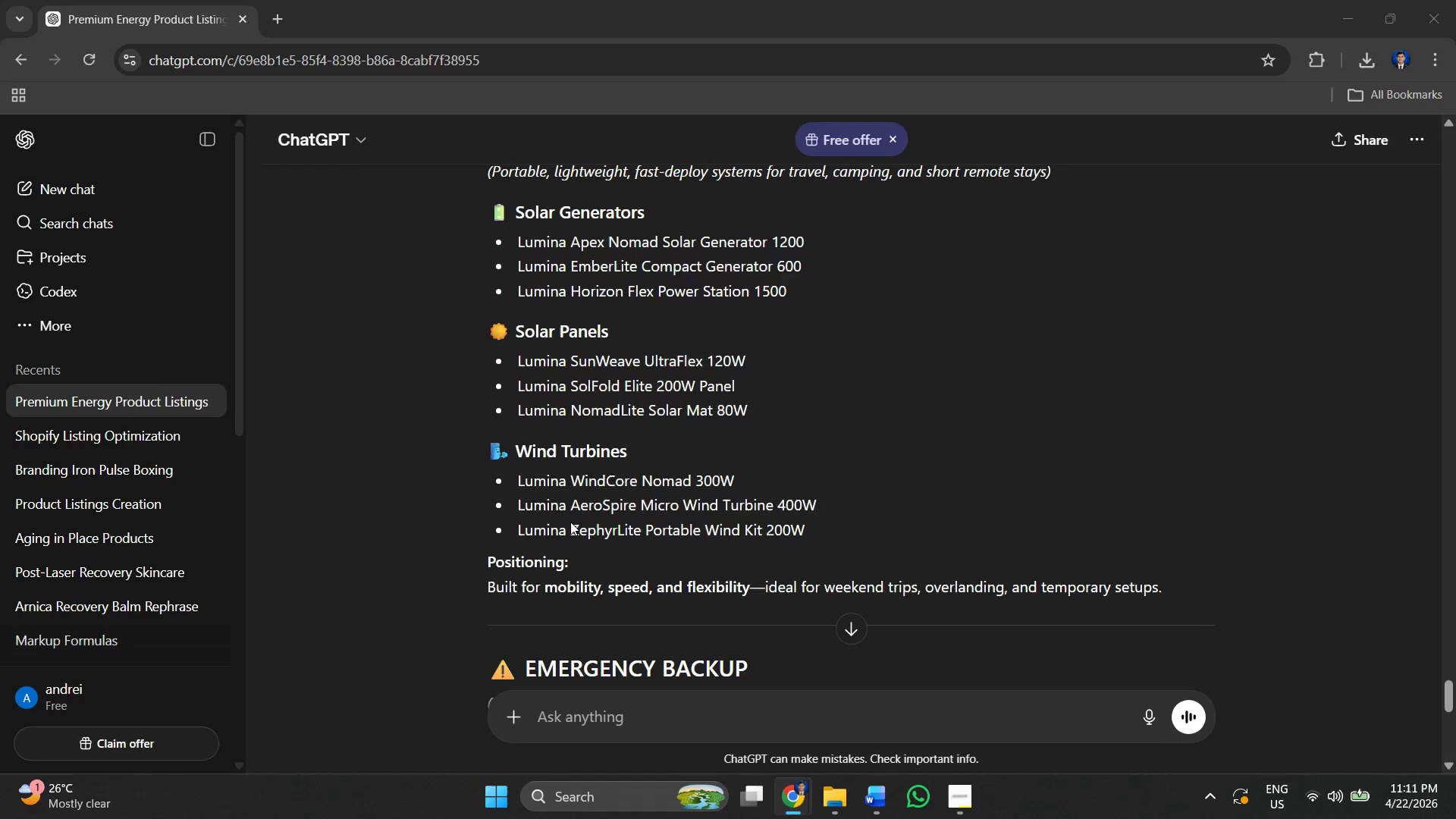 
key(Alt+Tab)
 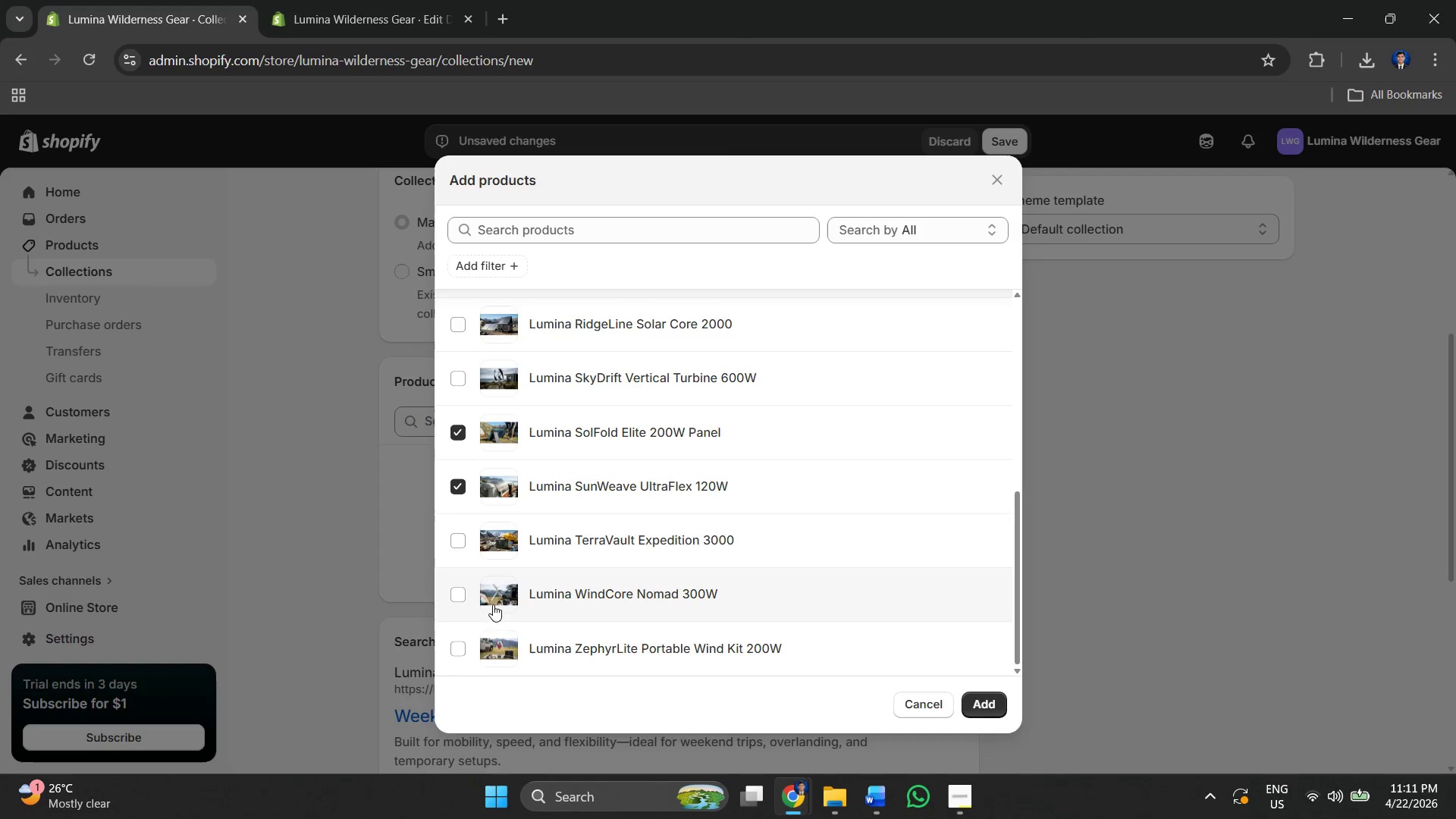 
left_click([468, 594])
 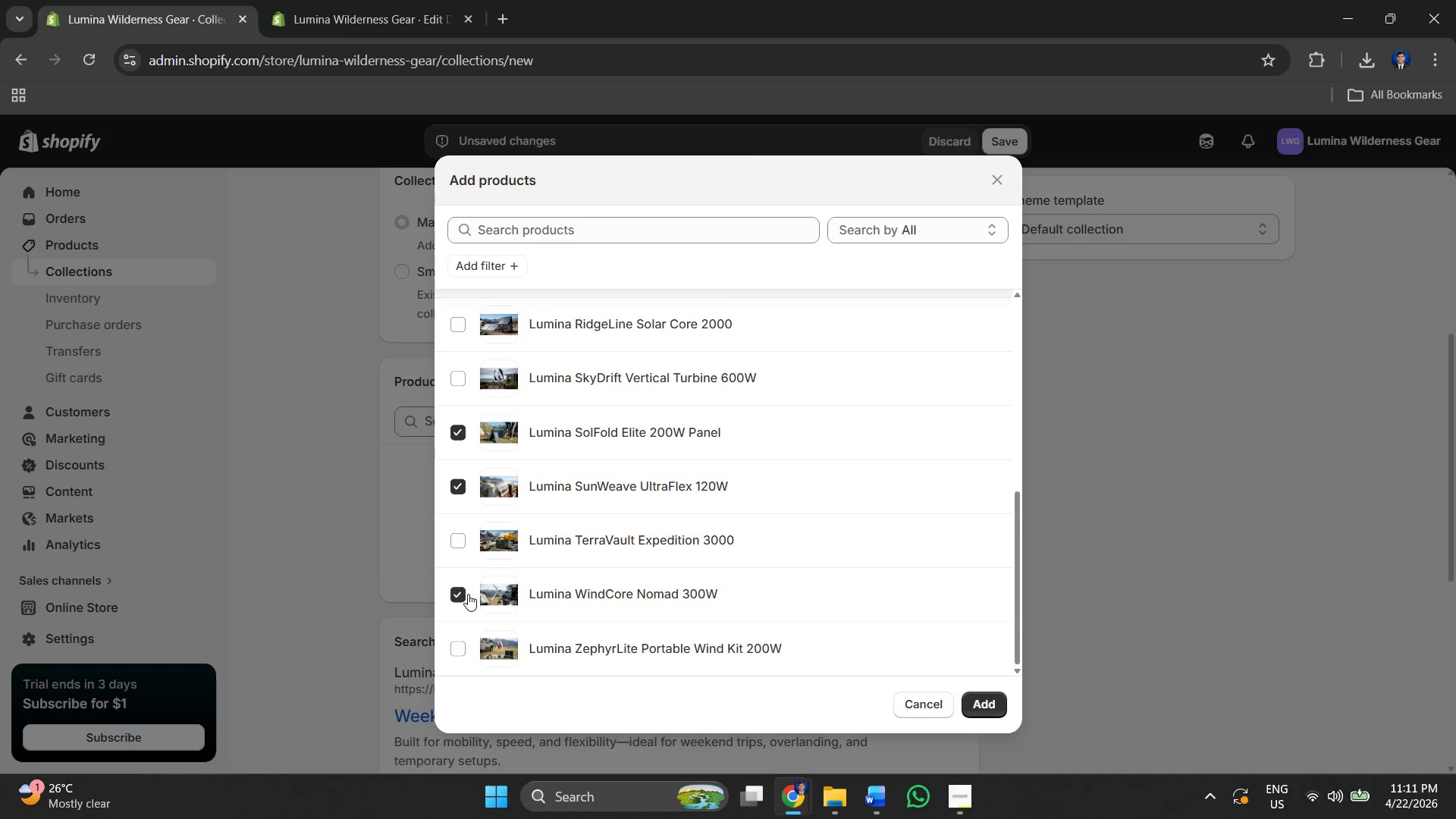 
key(Alt+AltLeft)
 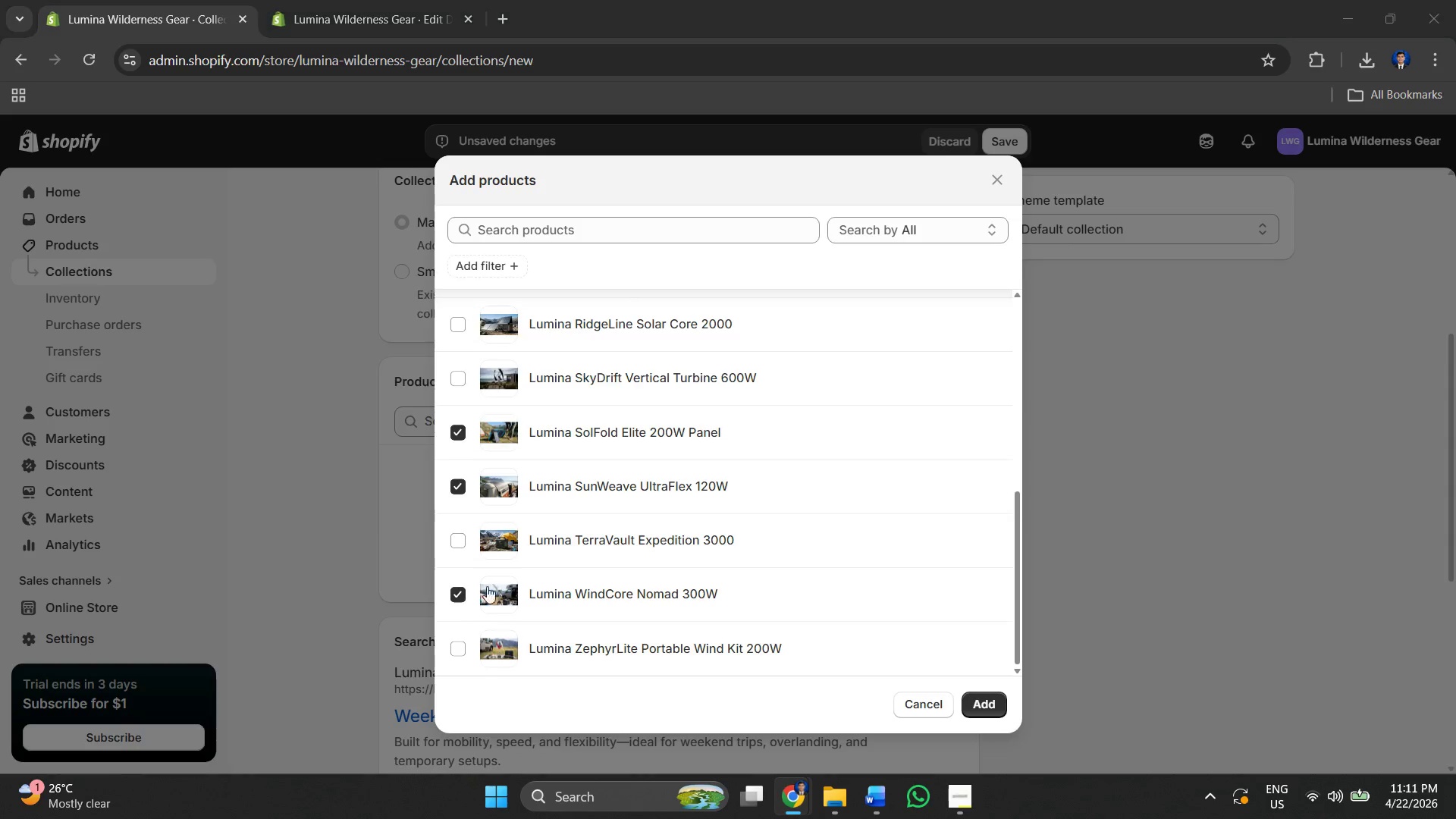 
key(Alt+Tab)
 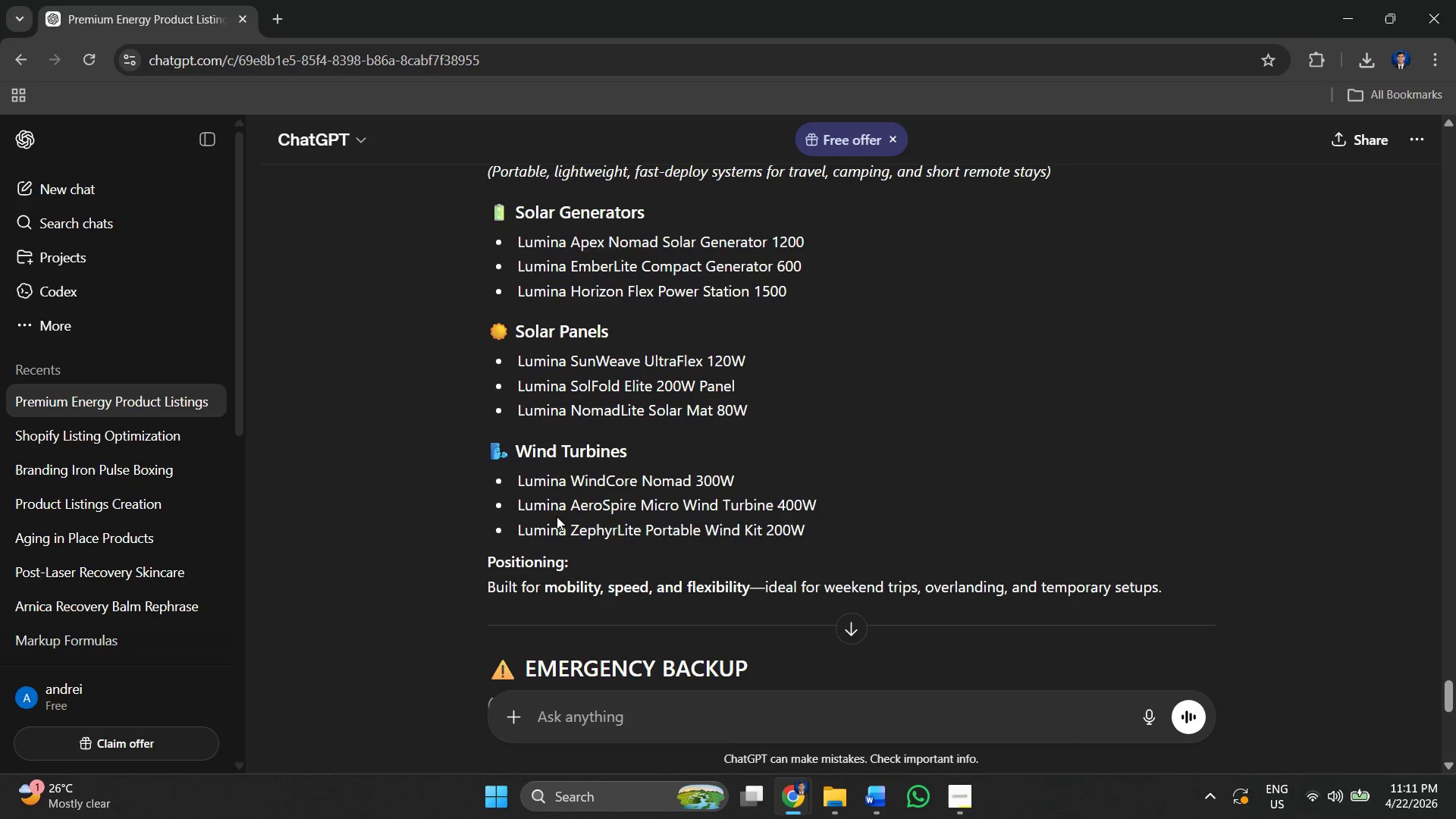 
key(Alt+AltLeft)
 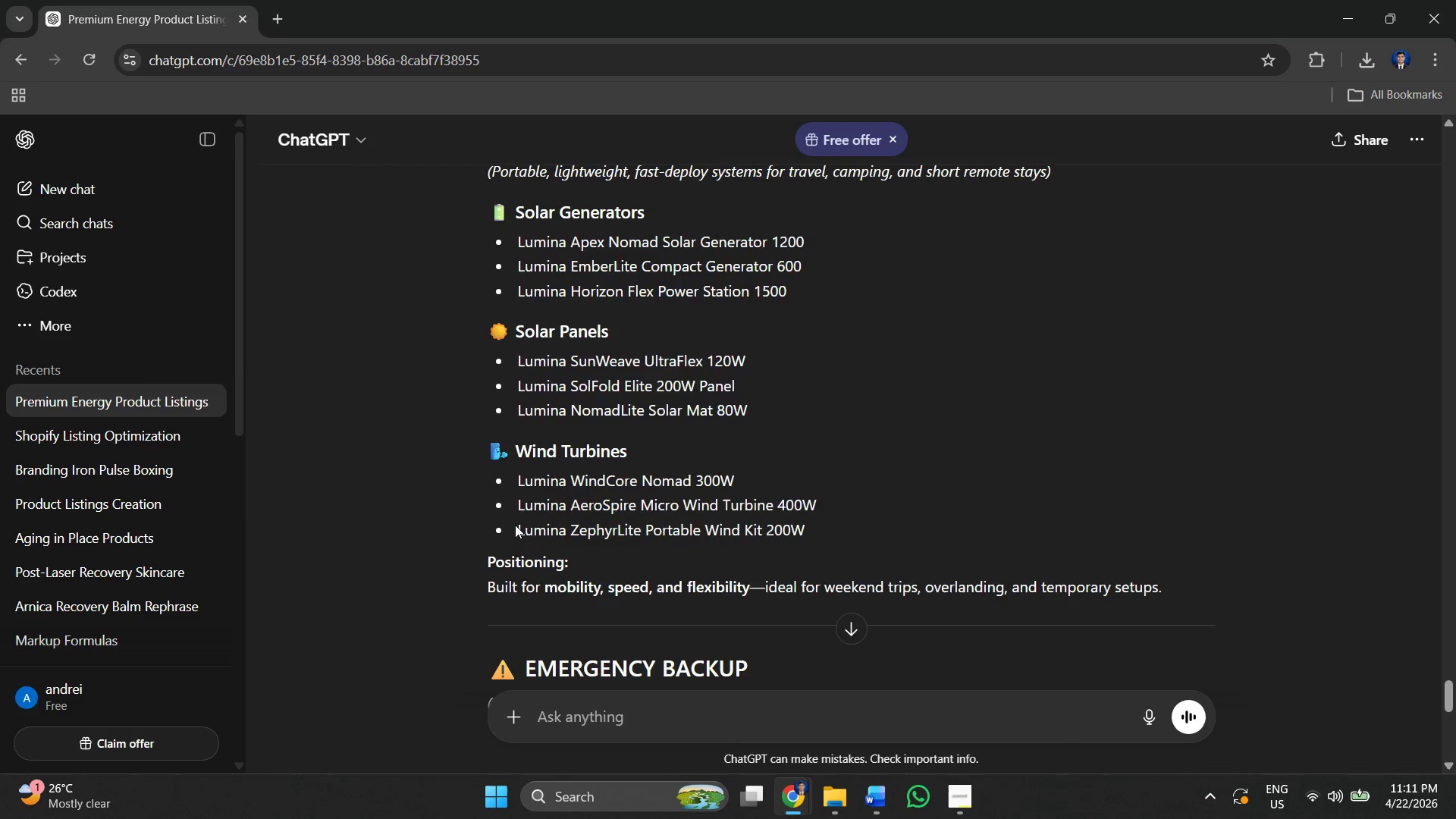 
key(Alt+Tab)
 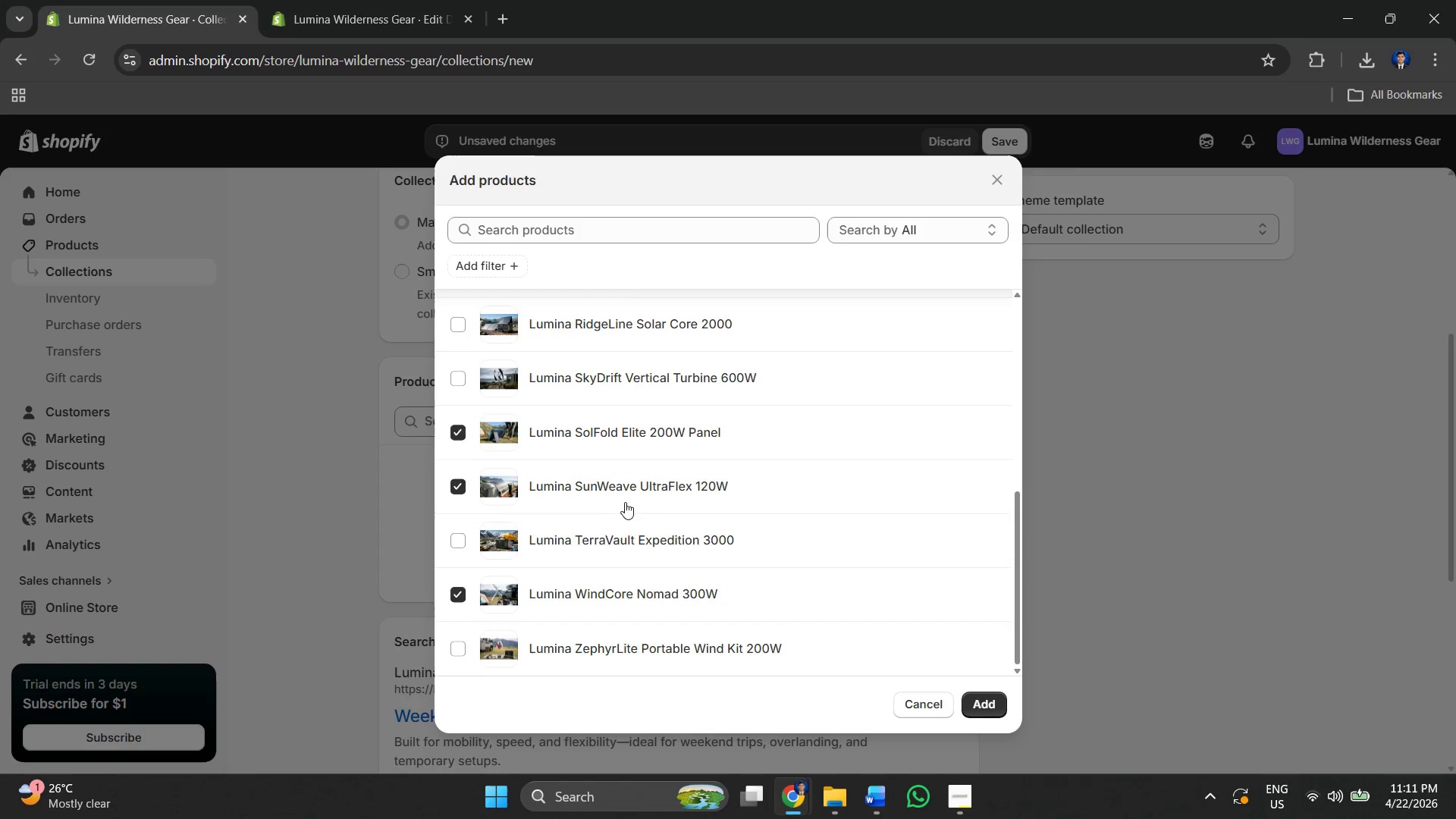 
scroll: coordinate [626, 498], scroll_direction: up, amount: 12.0
 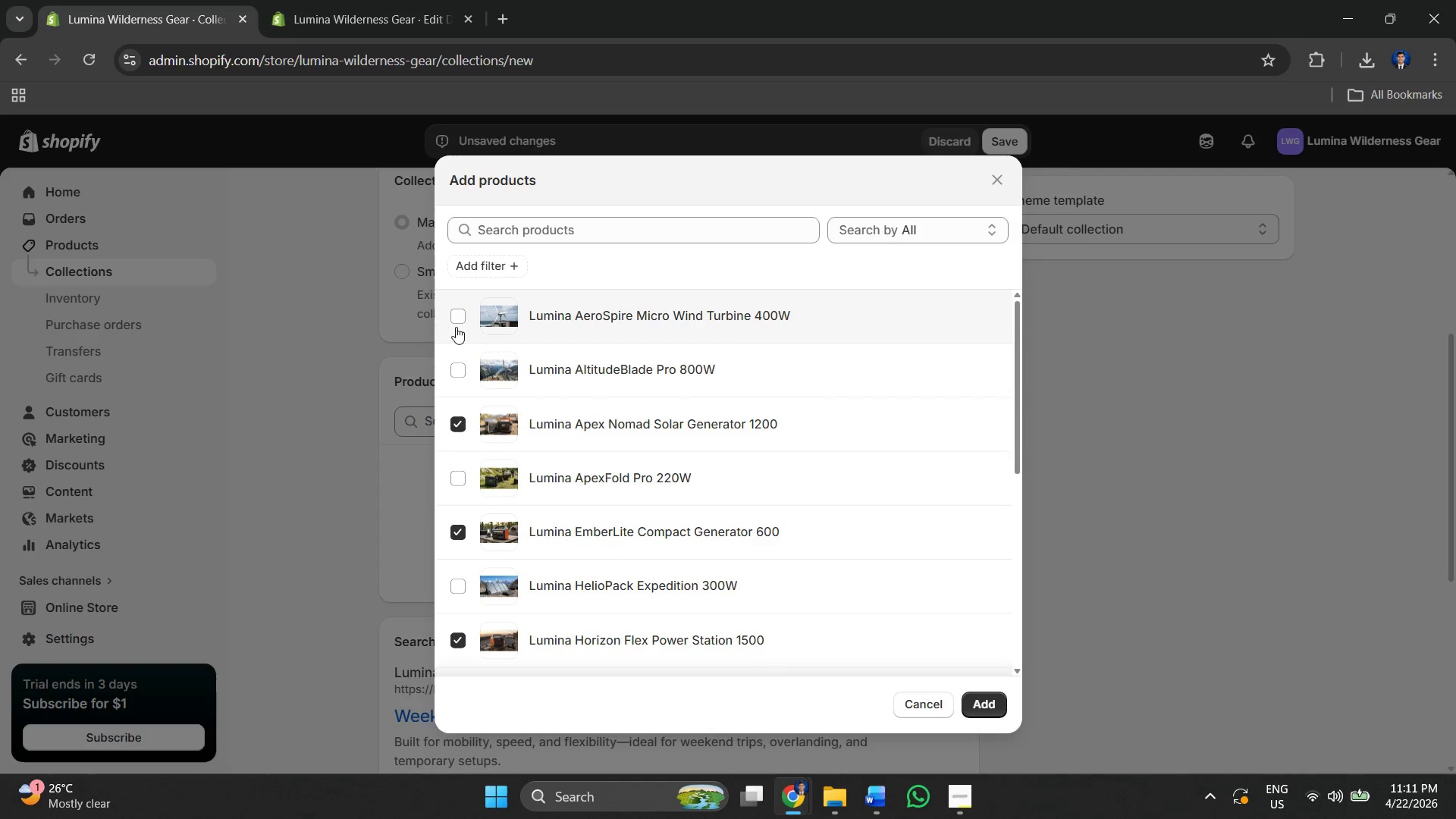 
left_click([454, 325])
 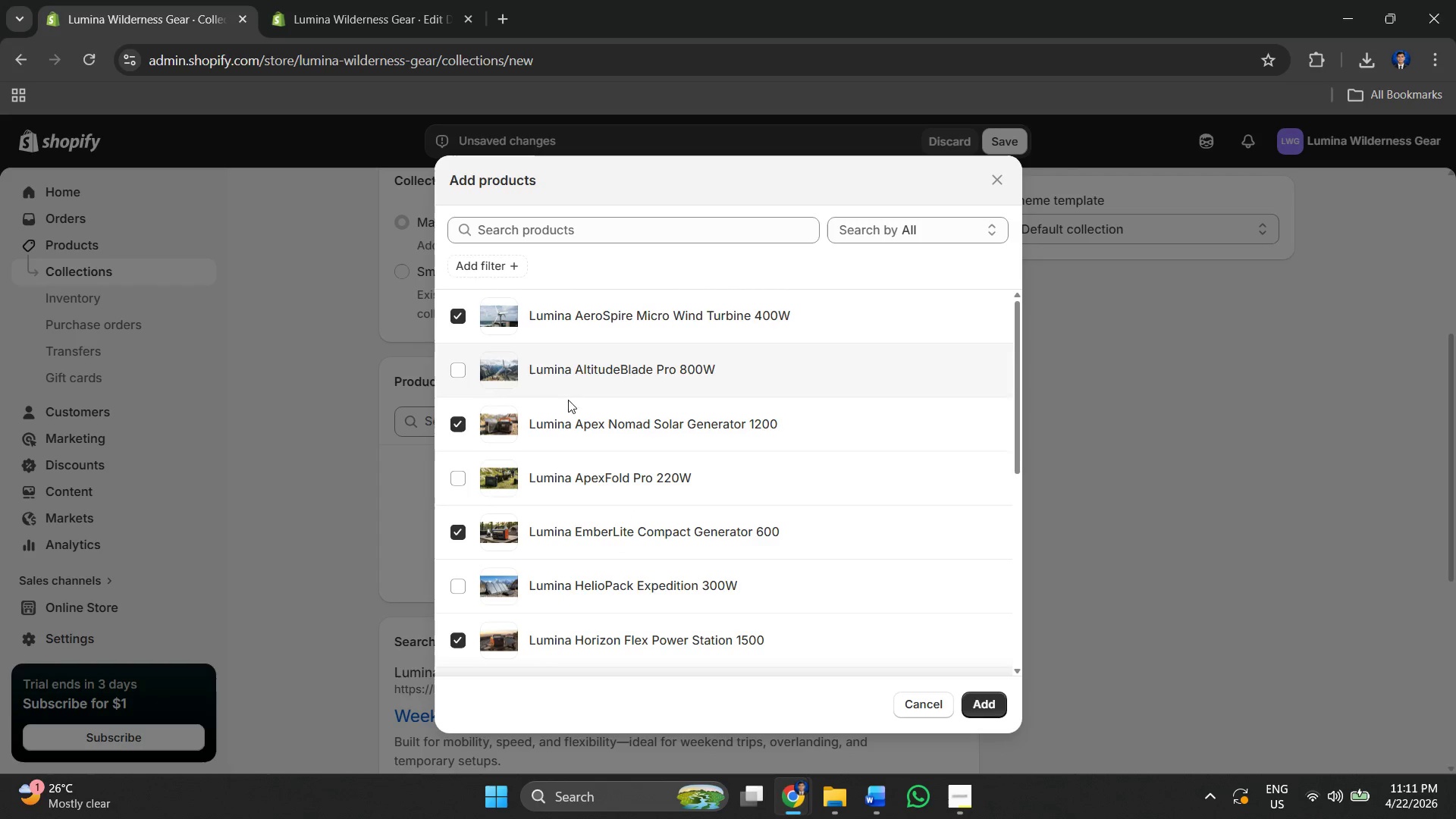 
key(Alt+AltLeft)
 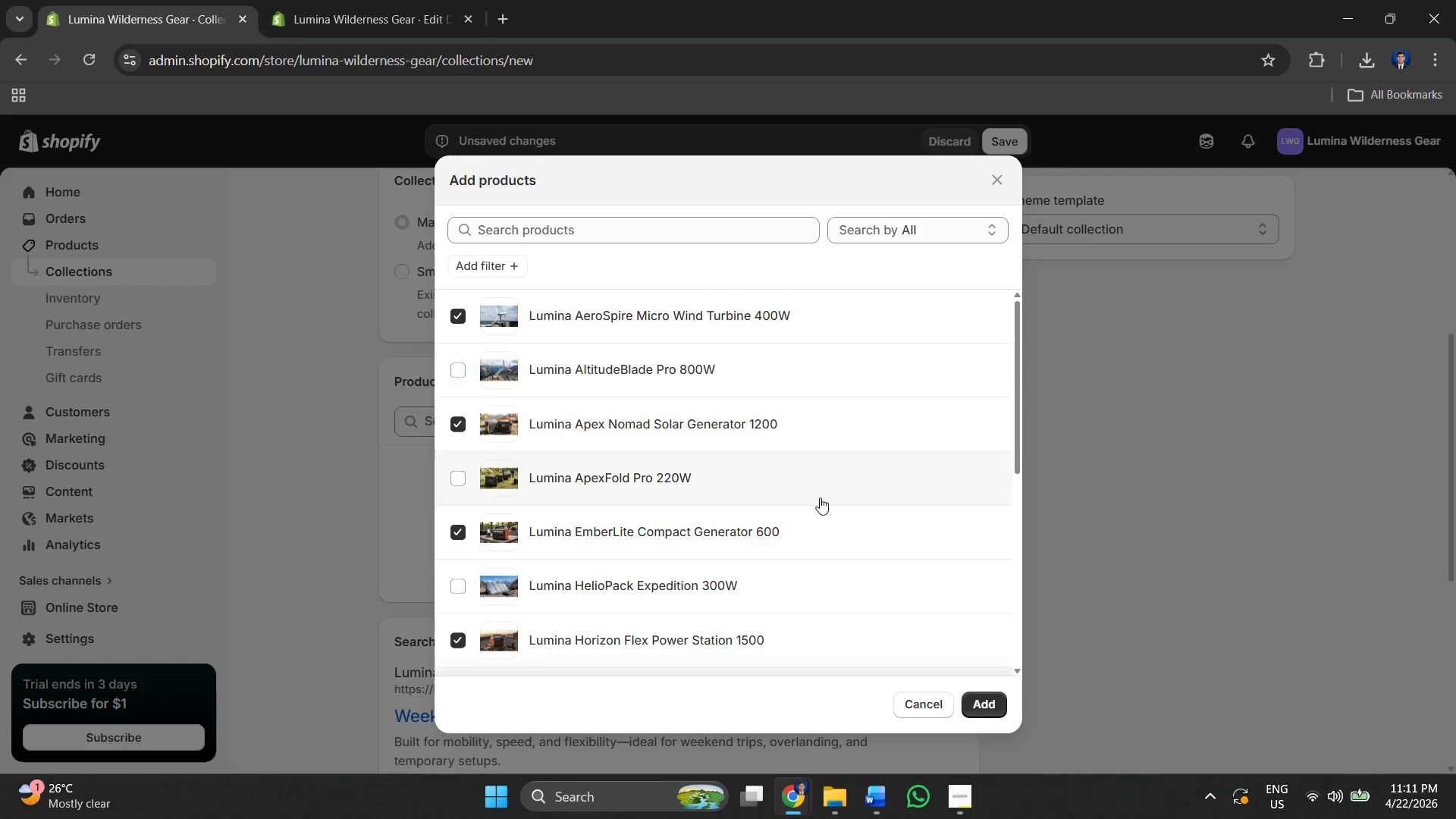 
key(Alt+Tab)
 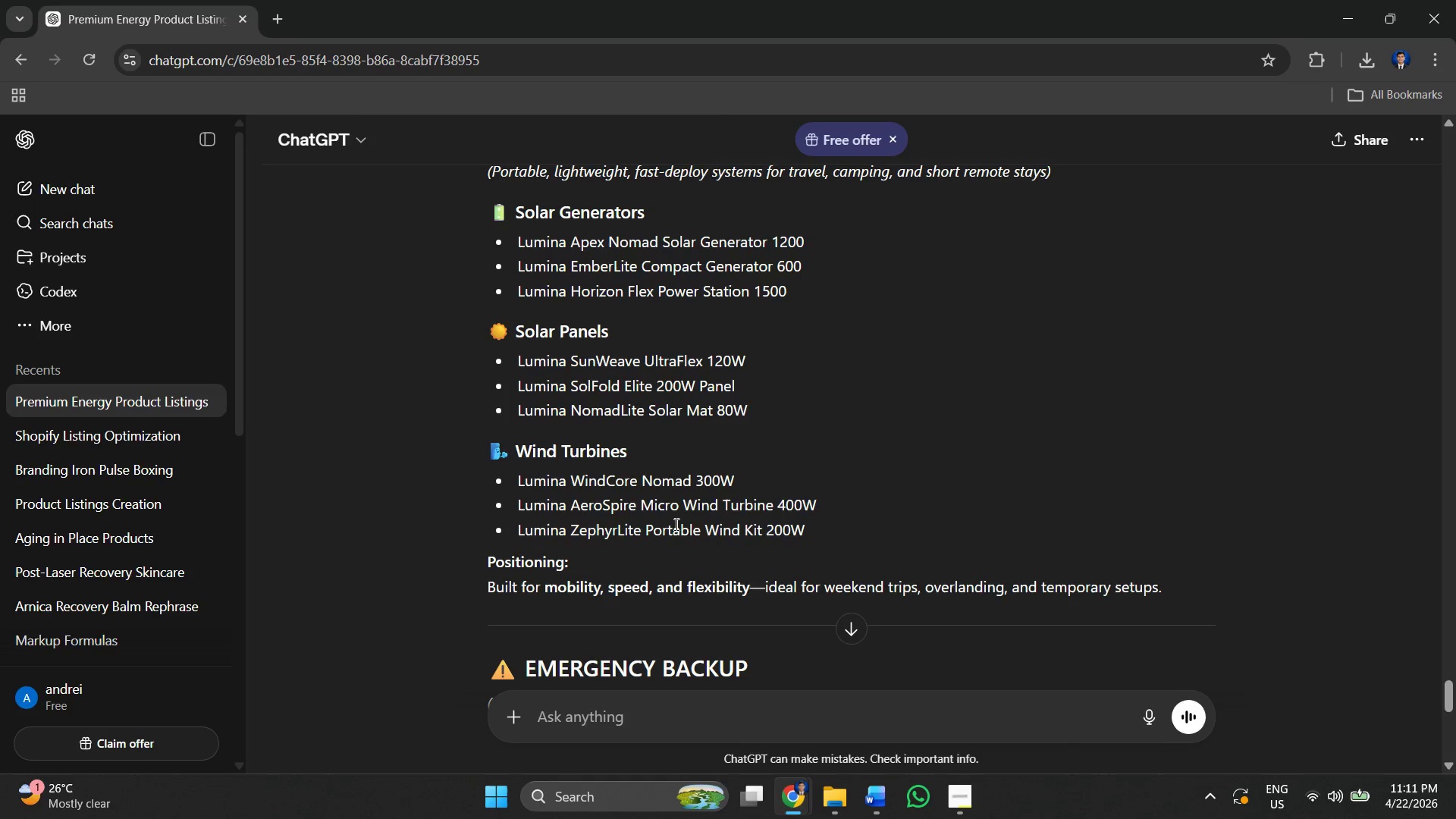 
key(Alt+AltLeft)
 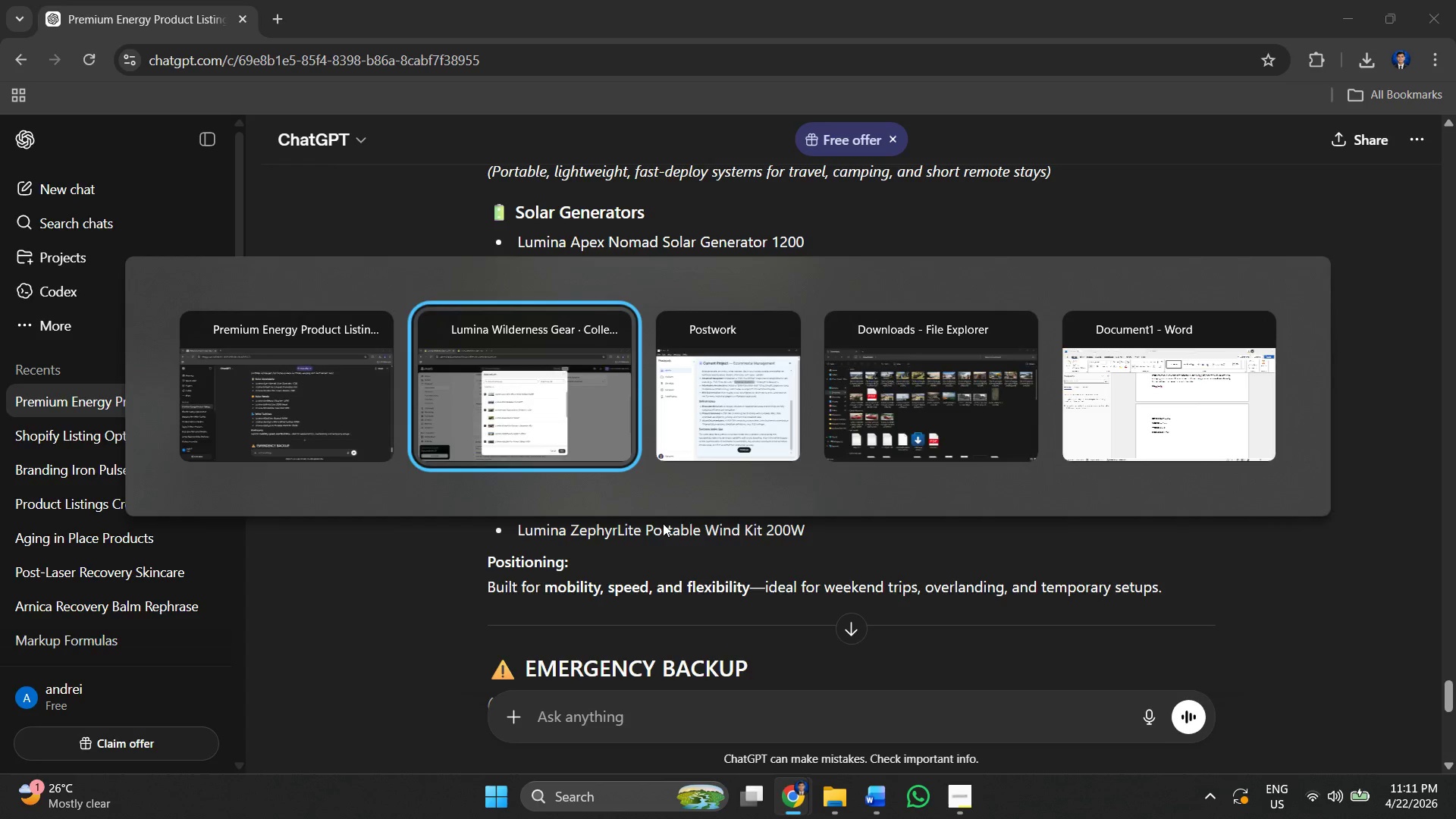 
key(Alt+Tab)
 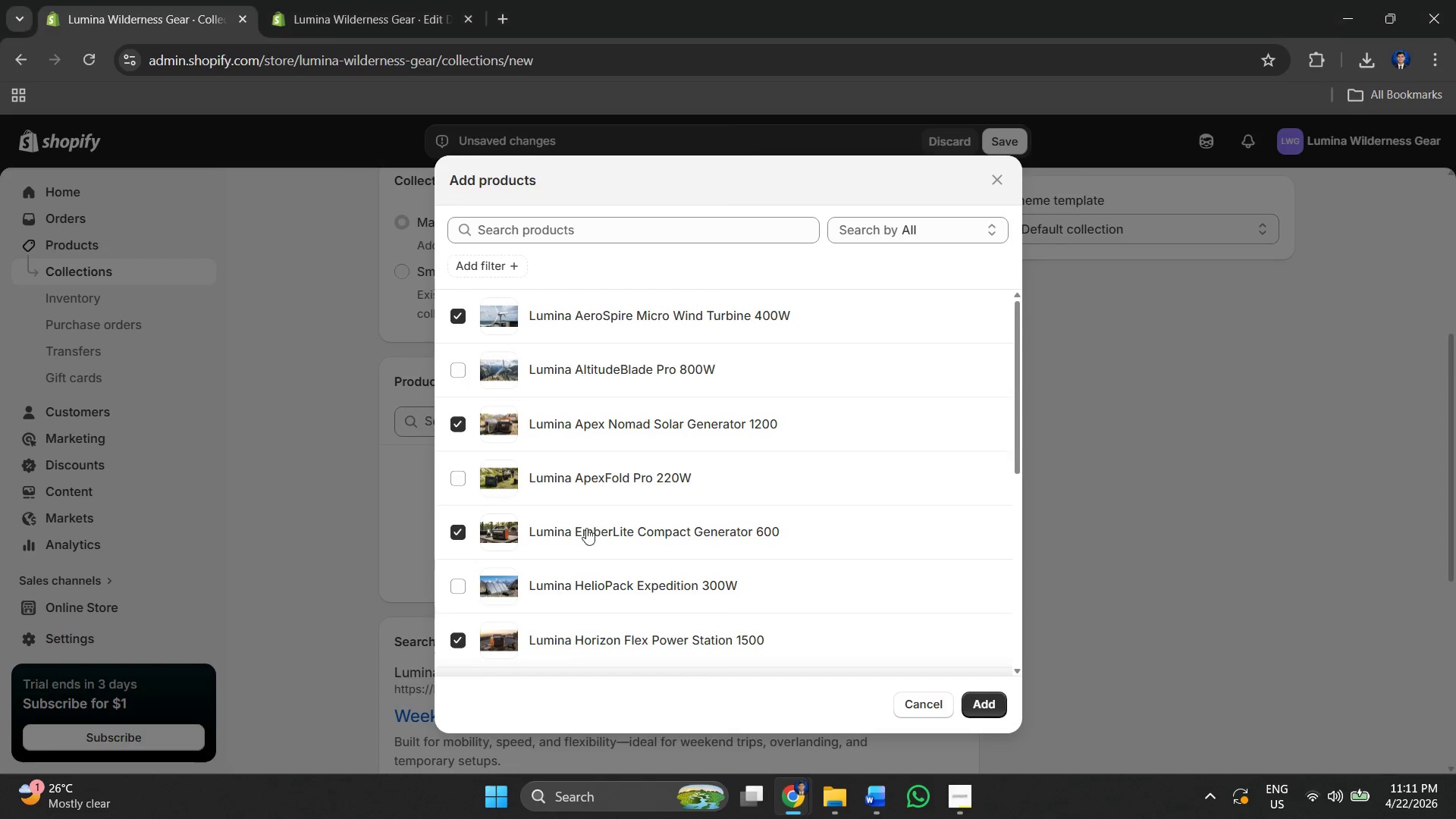 
scroll: coordinate [557, 544], scroll_direction: down, amount: 6.0
 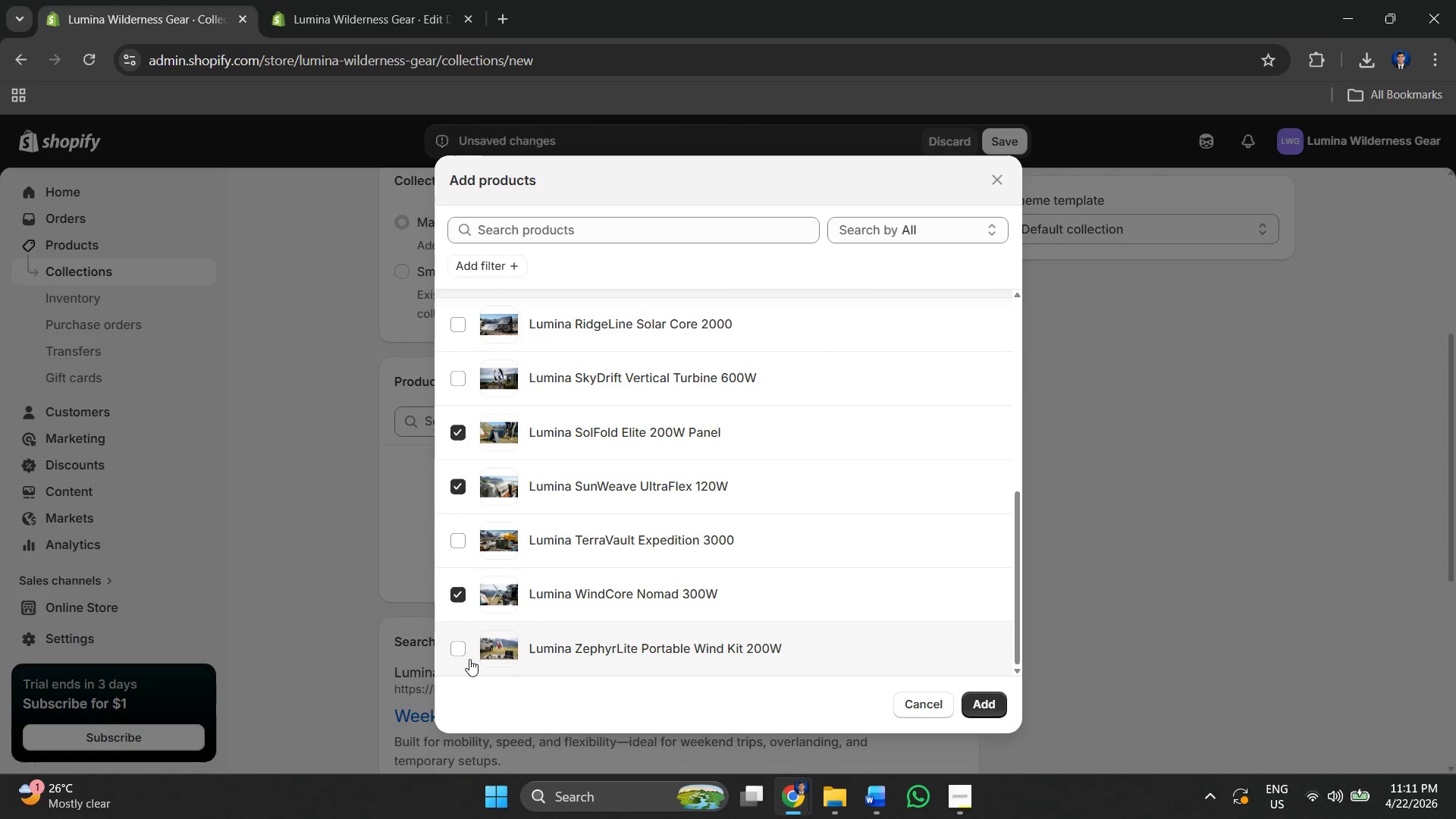 
left_click([469, 659])
 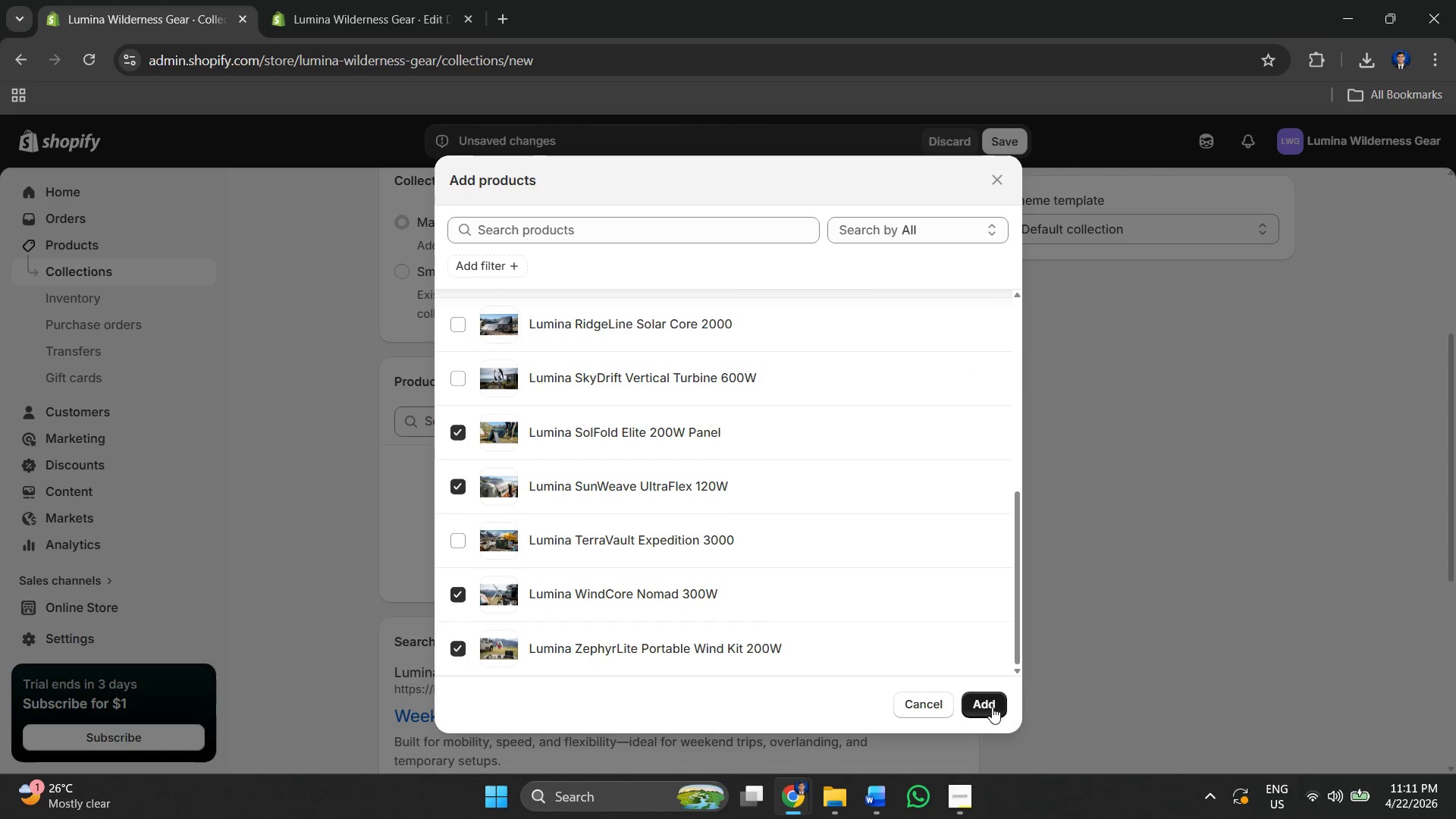 
left_click([992, 704])
 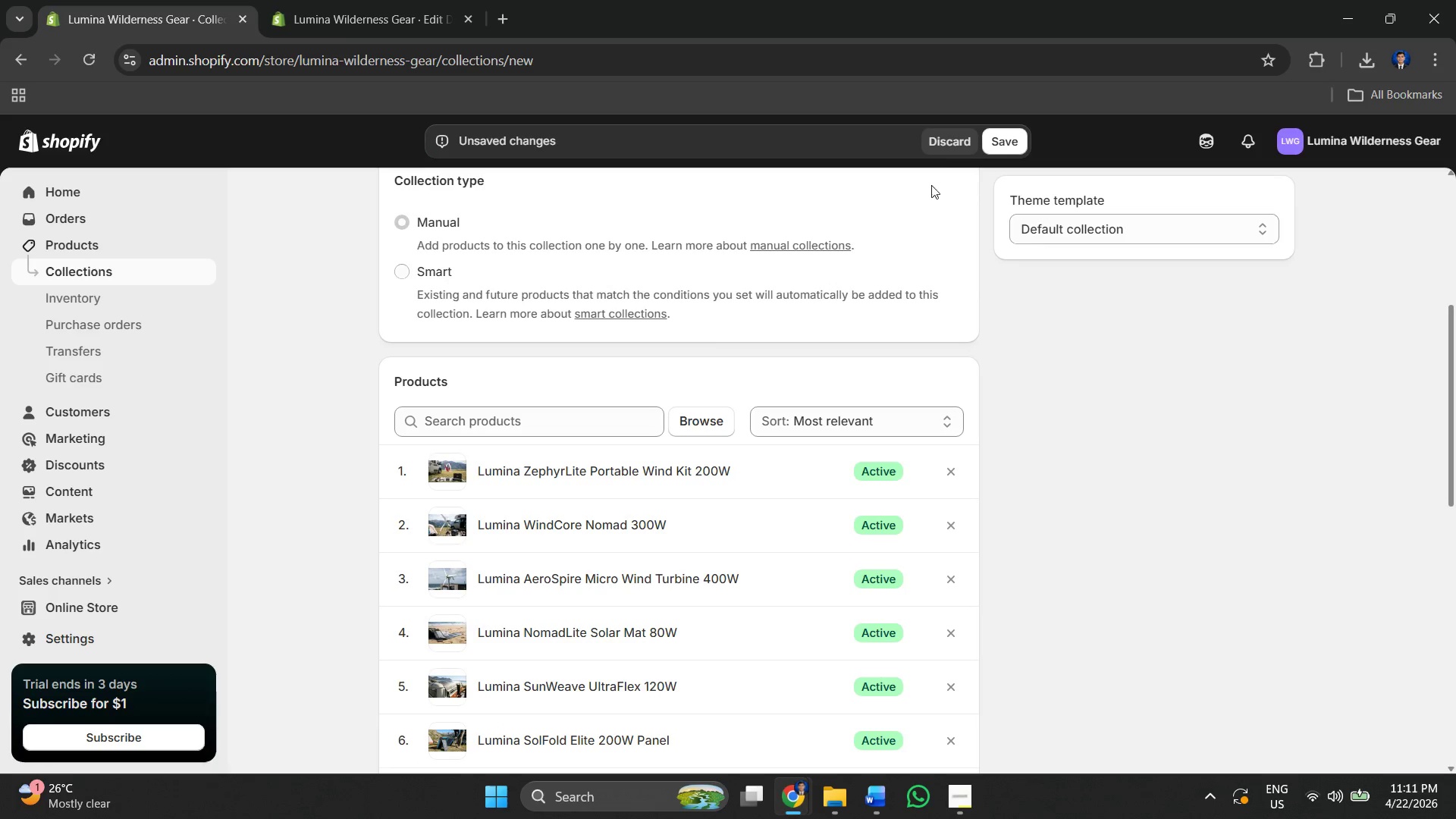 
left_click([1022, 146])
 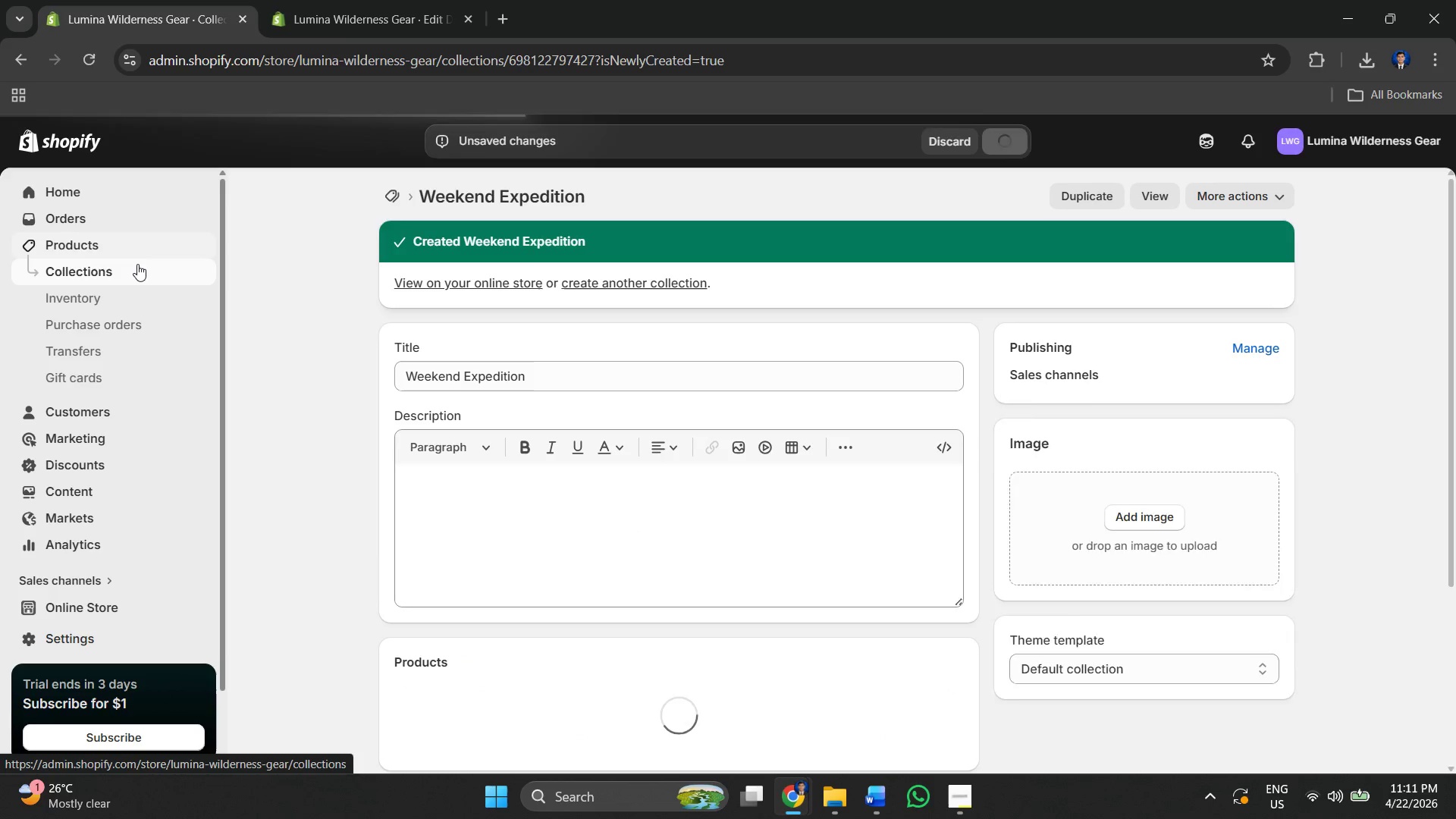 
wait(5.12)
 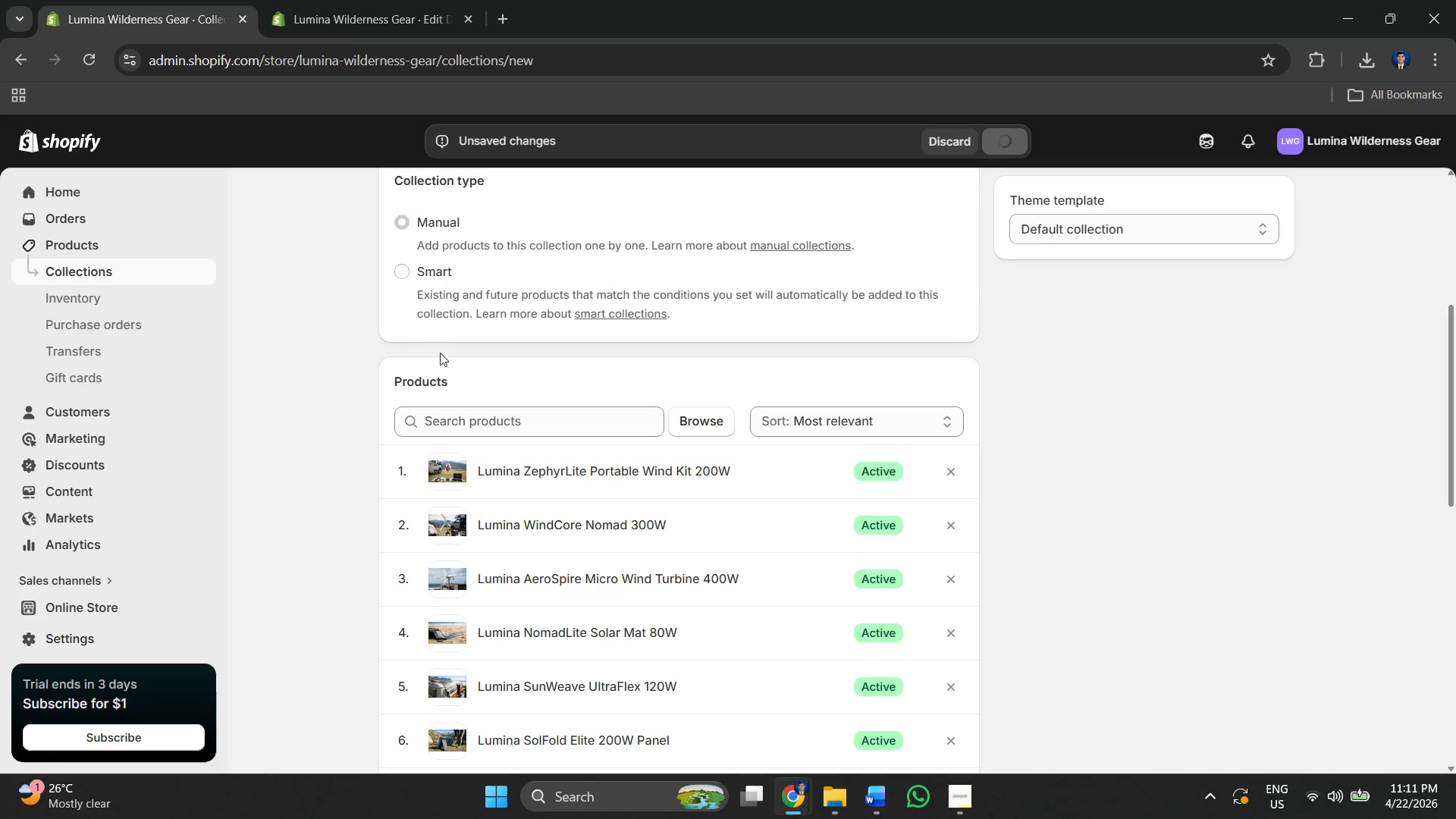 
left_click([137, 268])
 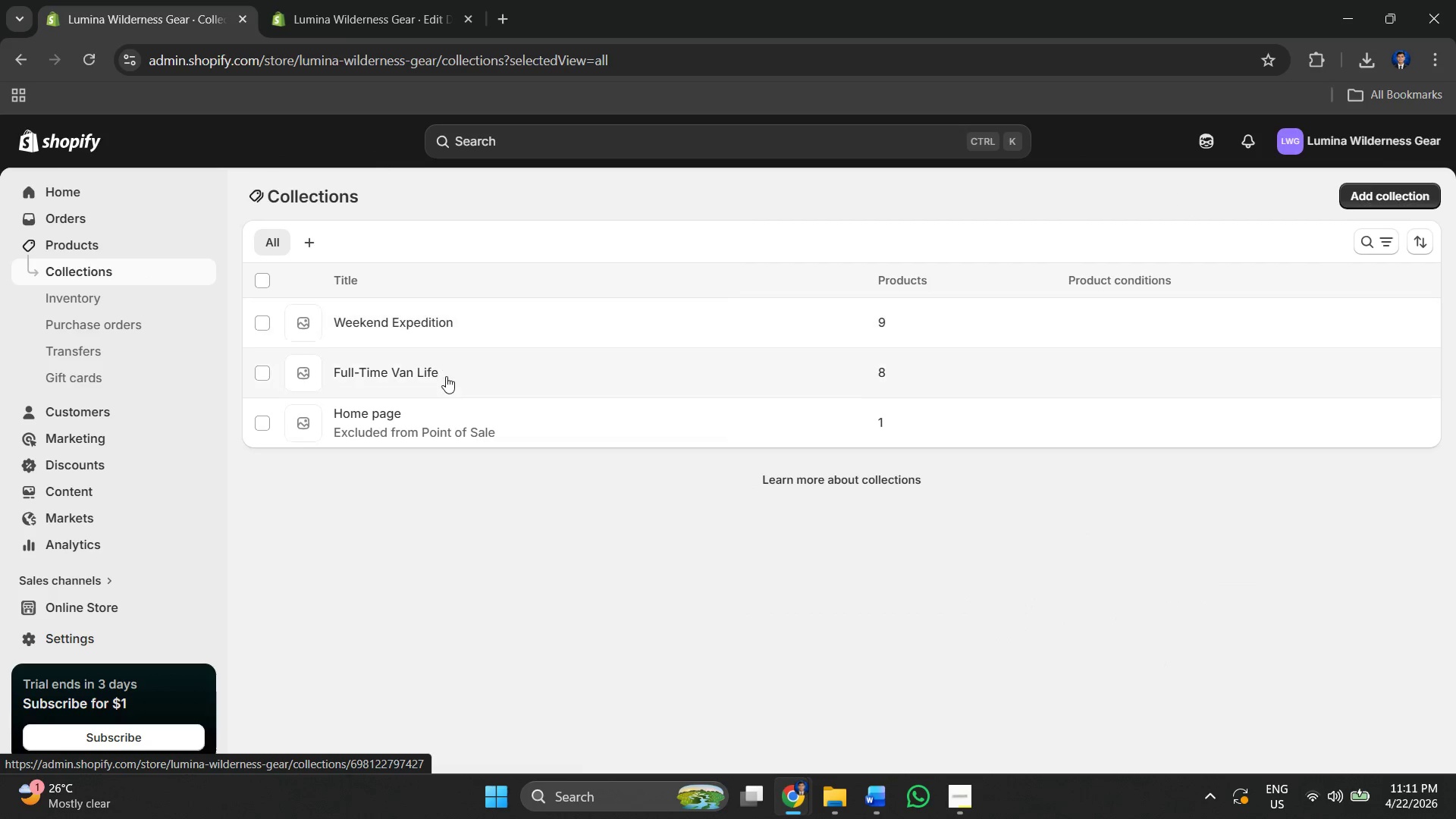 
left_click([438, 376])
 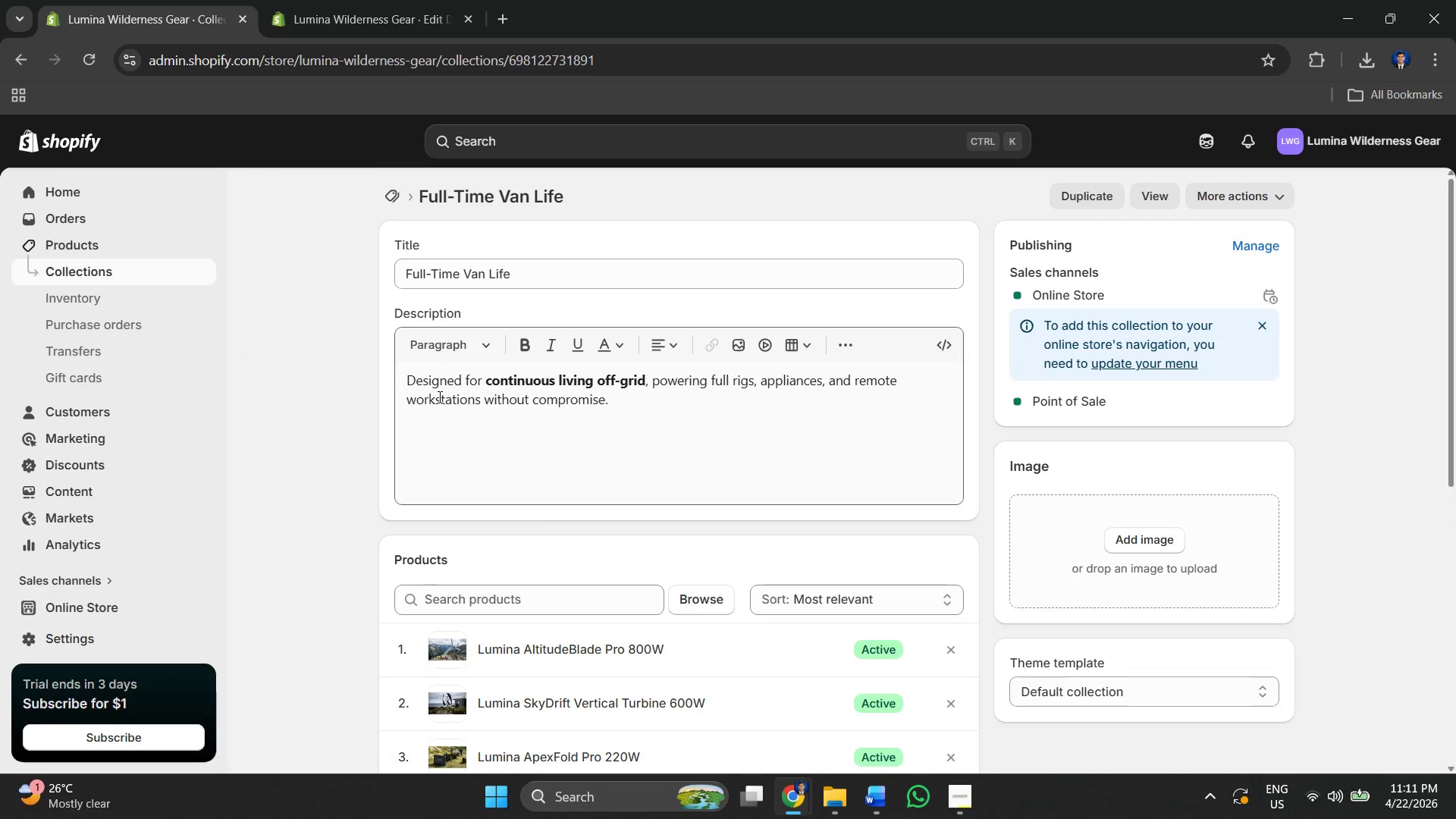 
left_click_drag(start_coordinate=[403, 388], to_coordinate=[623, 406])
 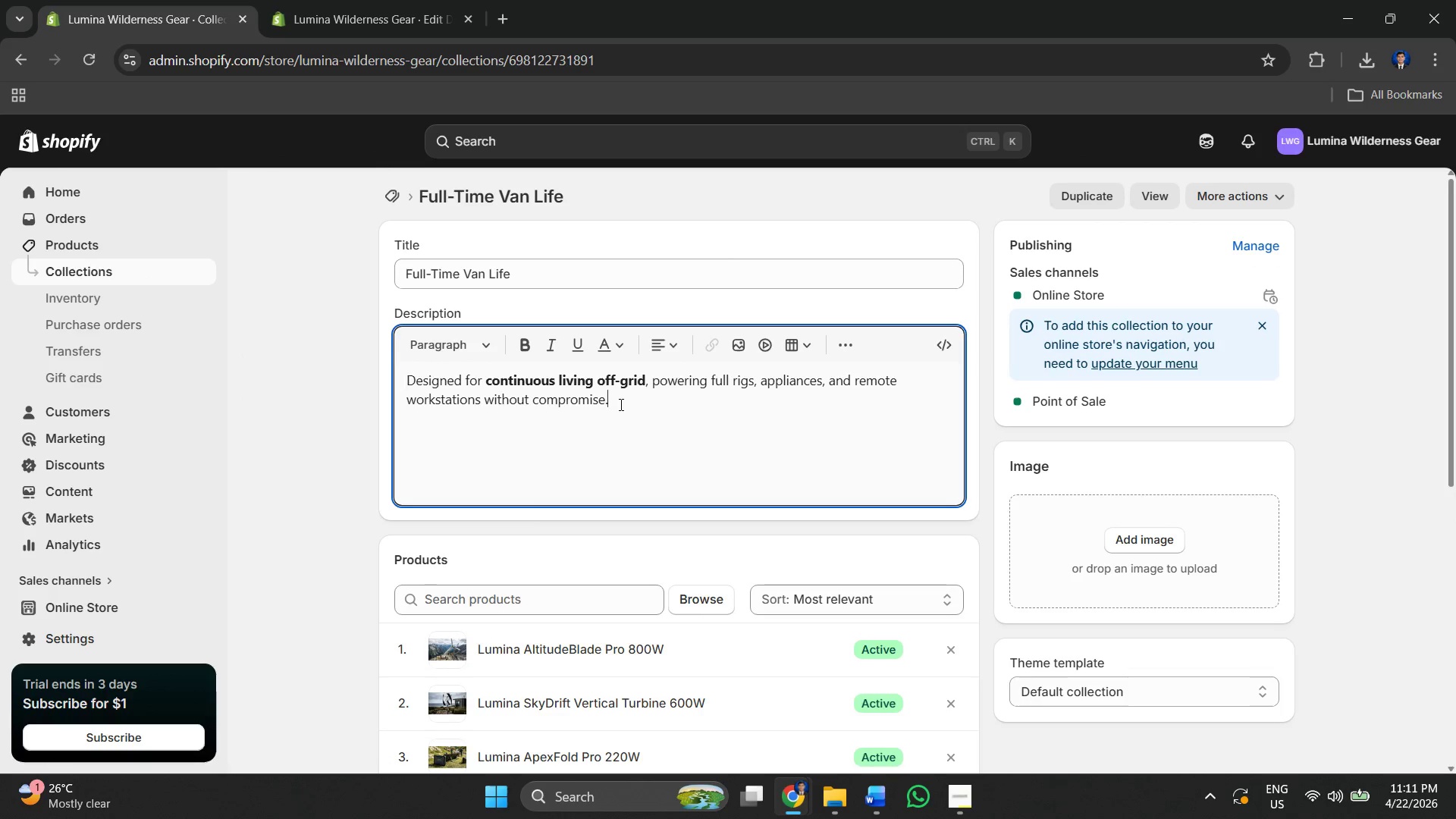 
left_click_drag(start_coordinate=[620, 404], to_coordinate=[415, 389])
 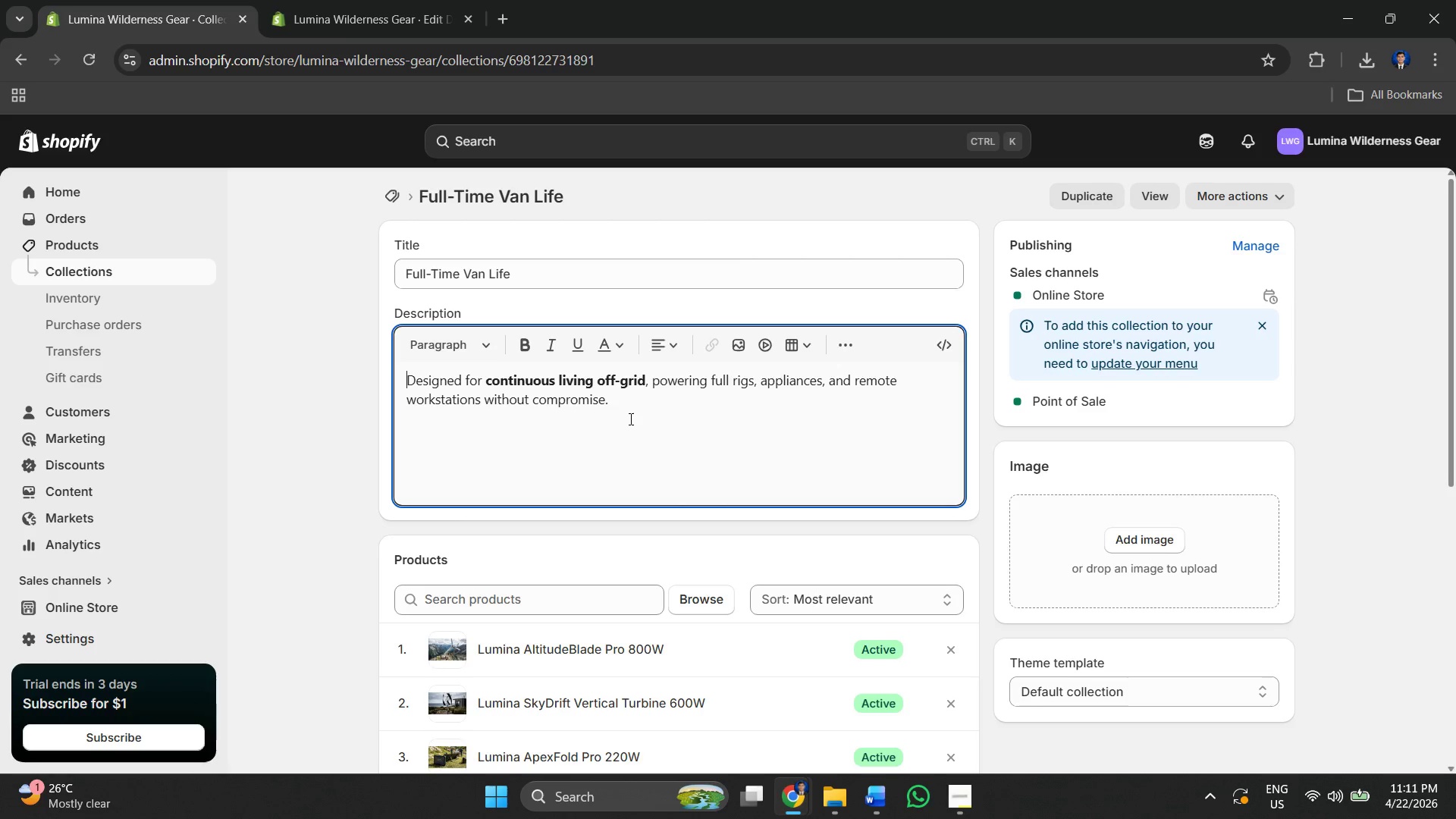 
left_click_drag(start_coordinate=[623, 401], to_coordinate=[402, 381])
 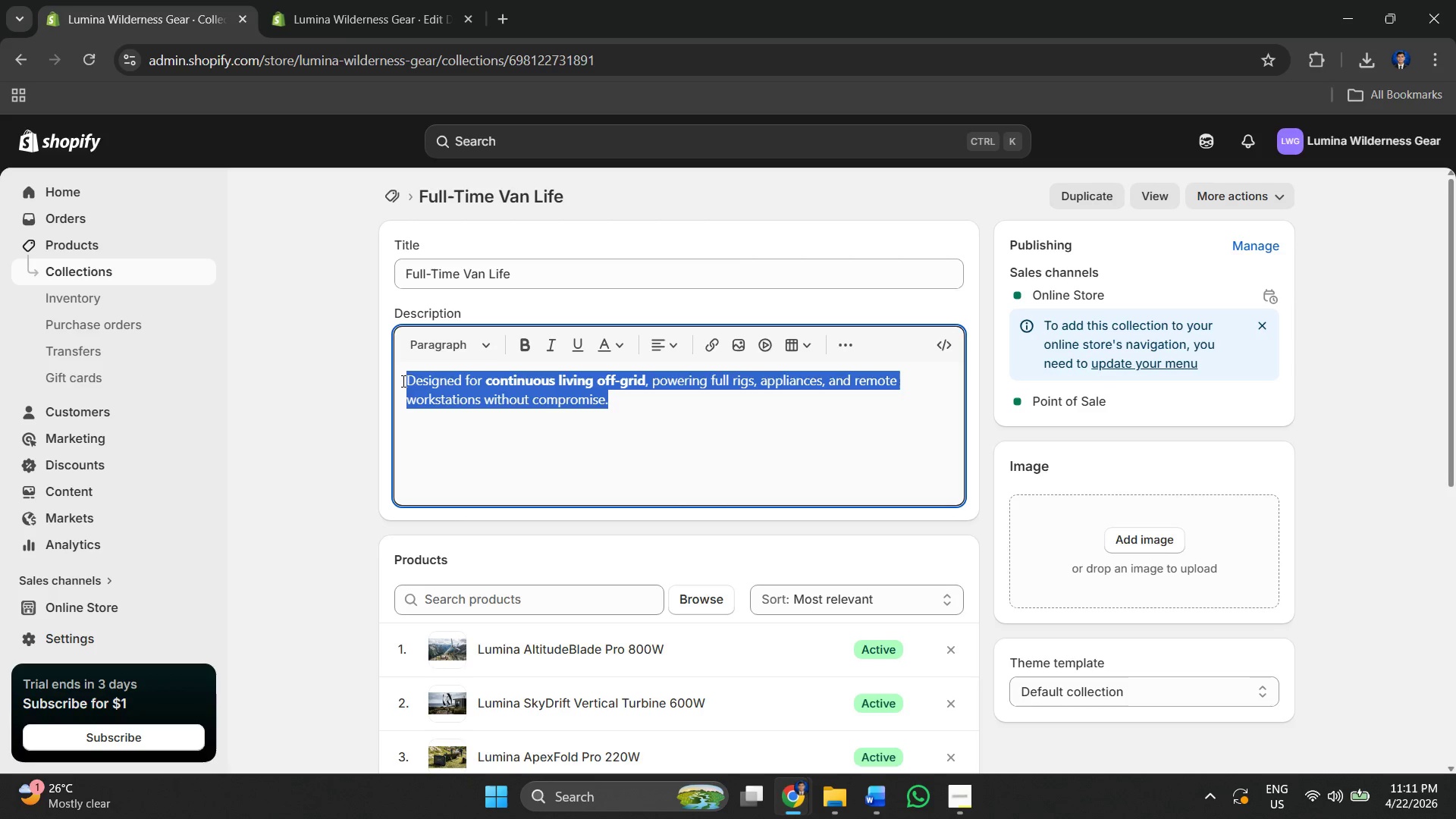 
key(Control+C)
 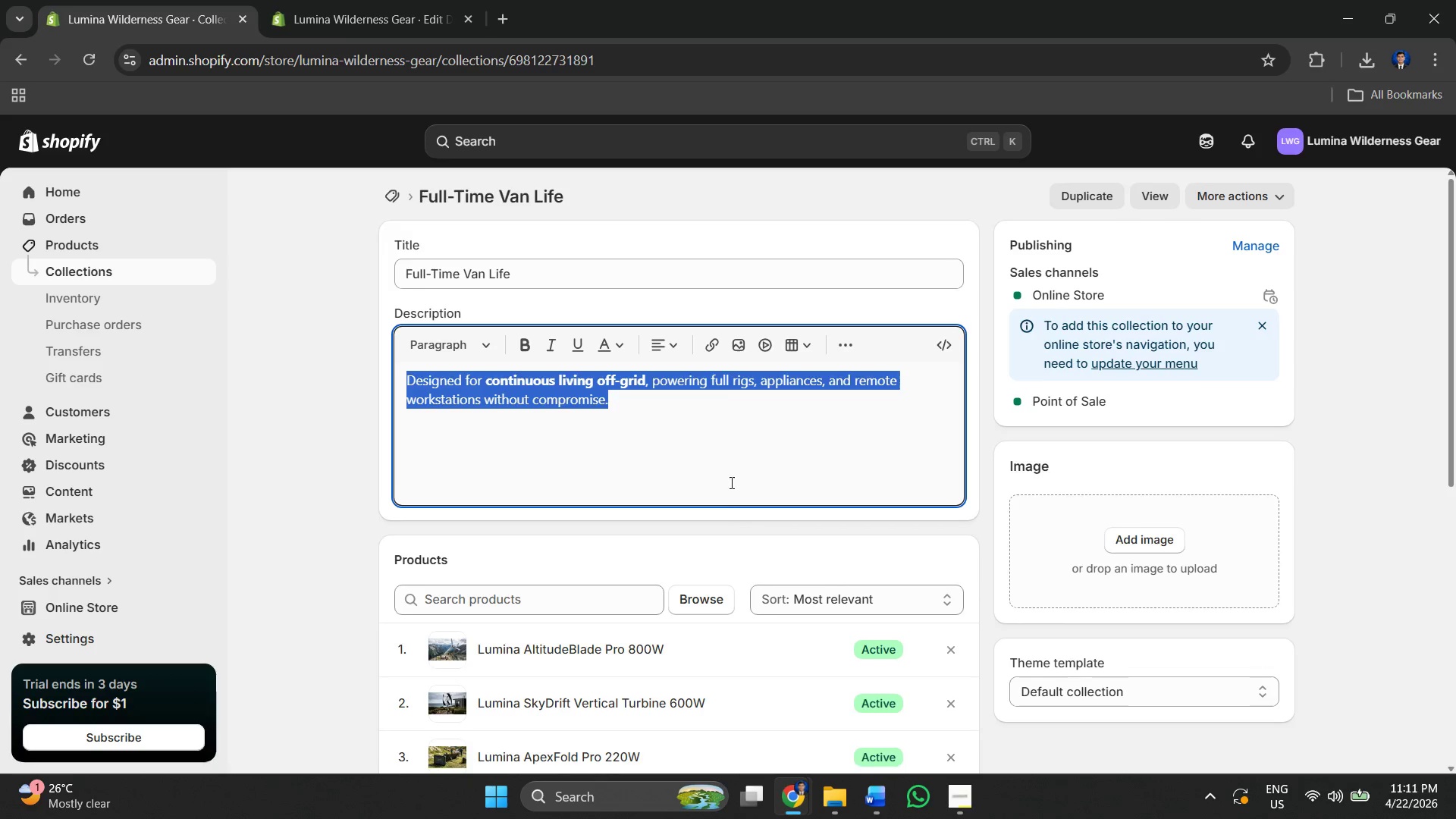 
scroll: coordinate [615, 512], scroll_direction: down, amount: 7.0
 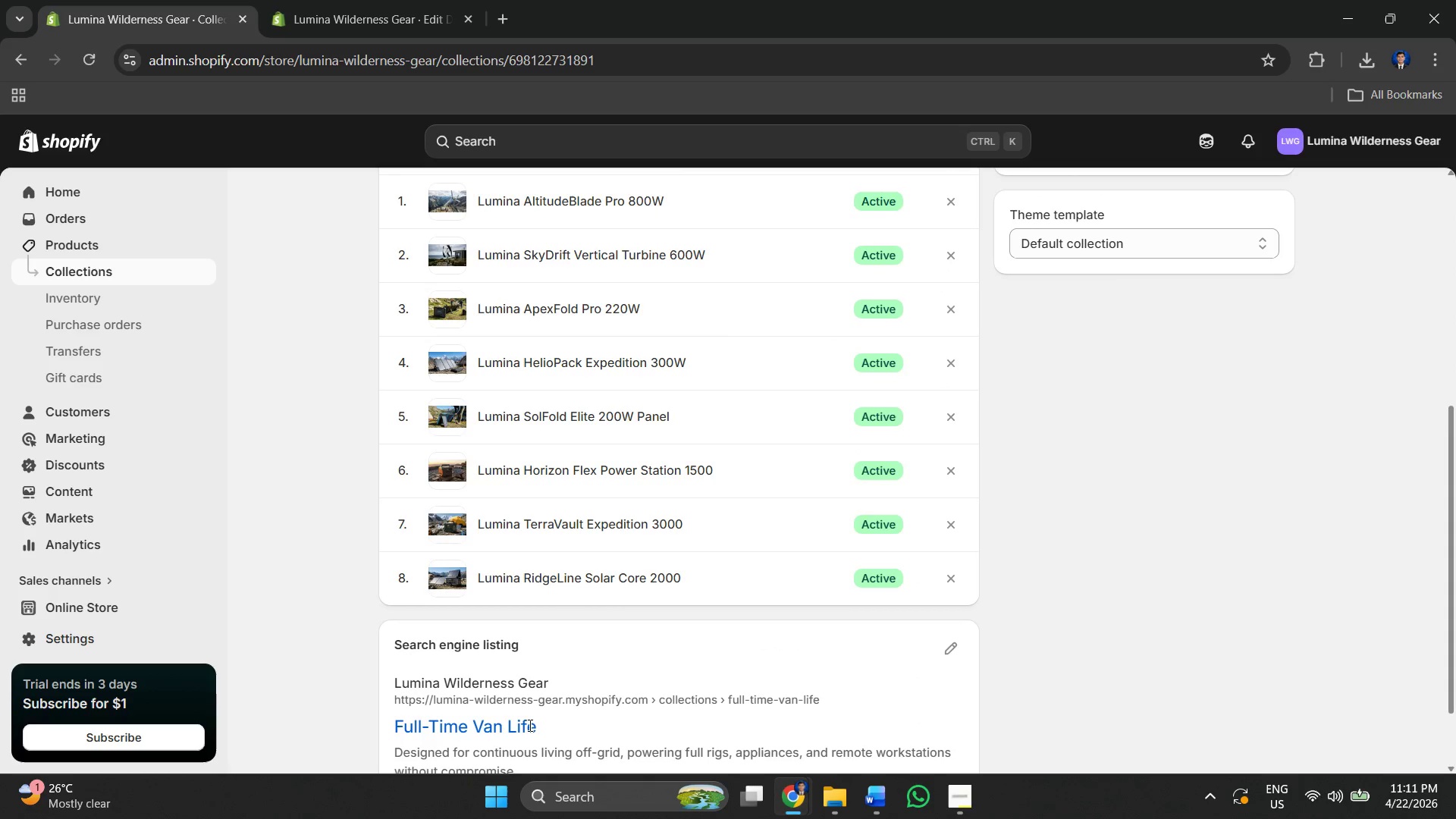 
left_click([520, 721])
 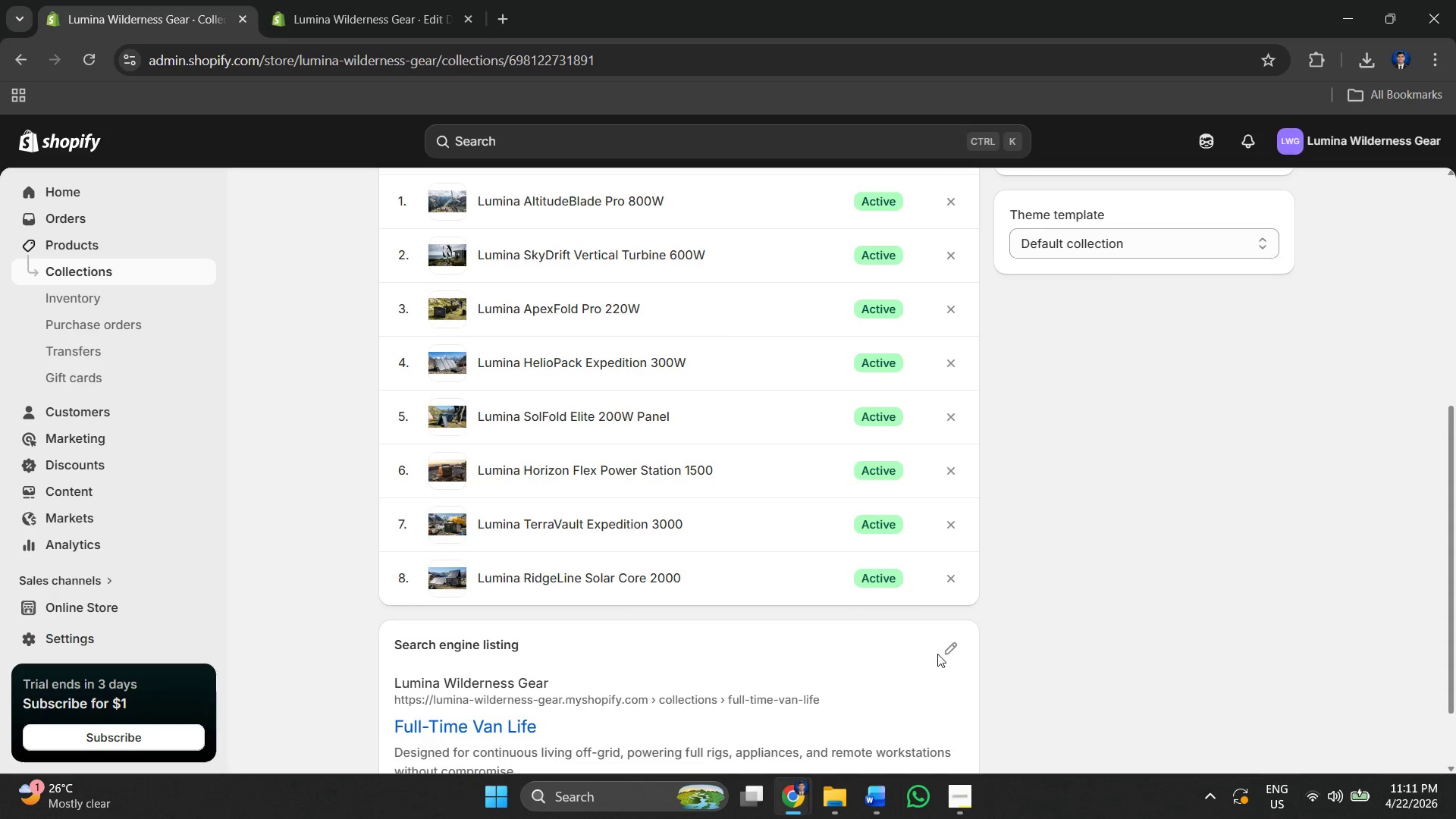 
left_click([941, 653])
 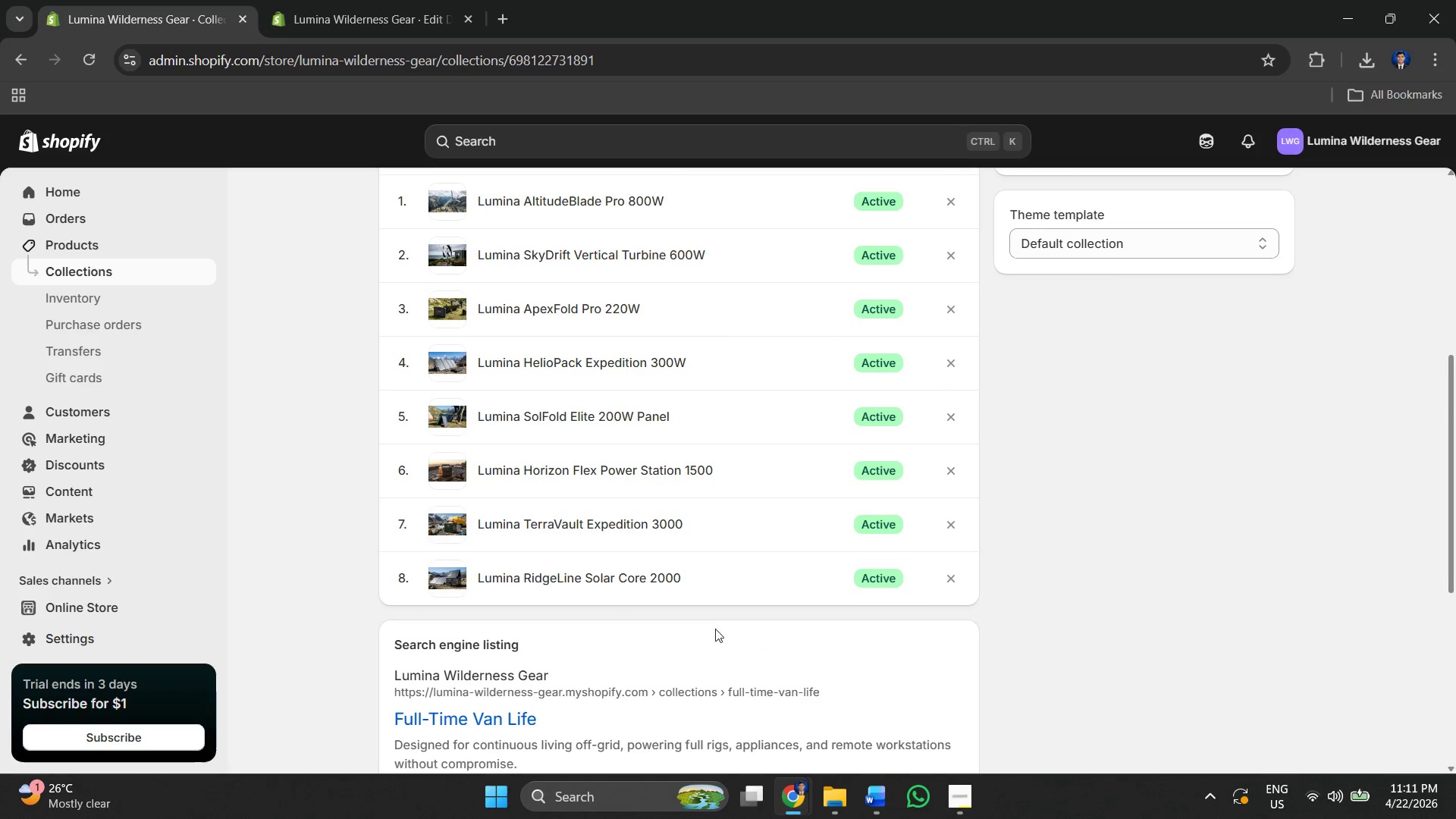 
scroll: coordinate [624, 571], scroll_direction: down, amount: 4.0
 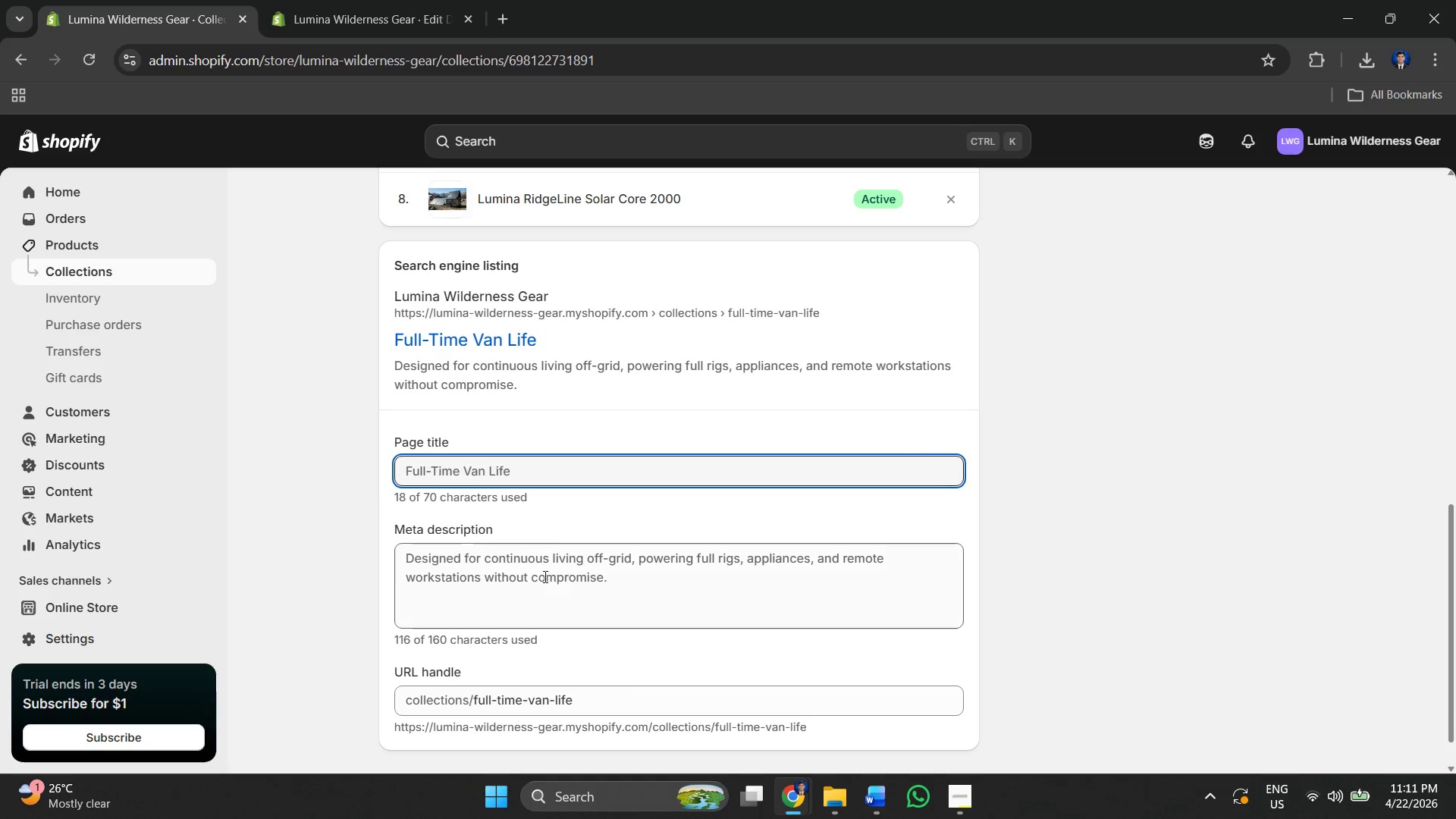 
left_click([544, 591])
 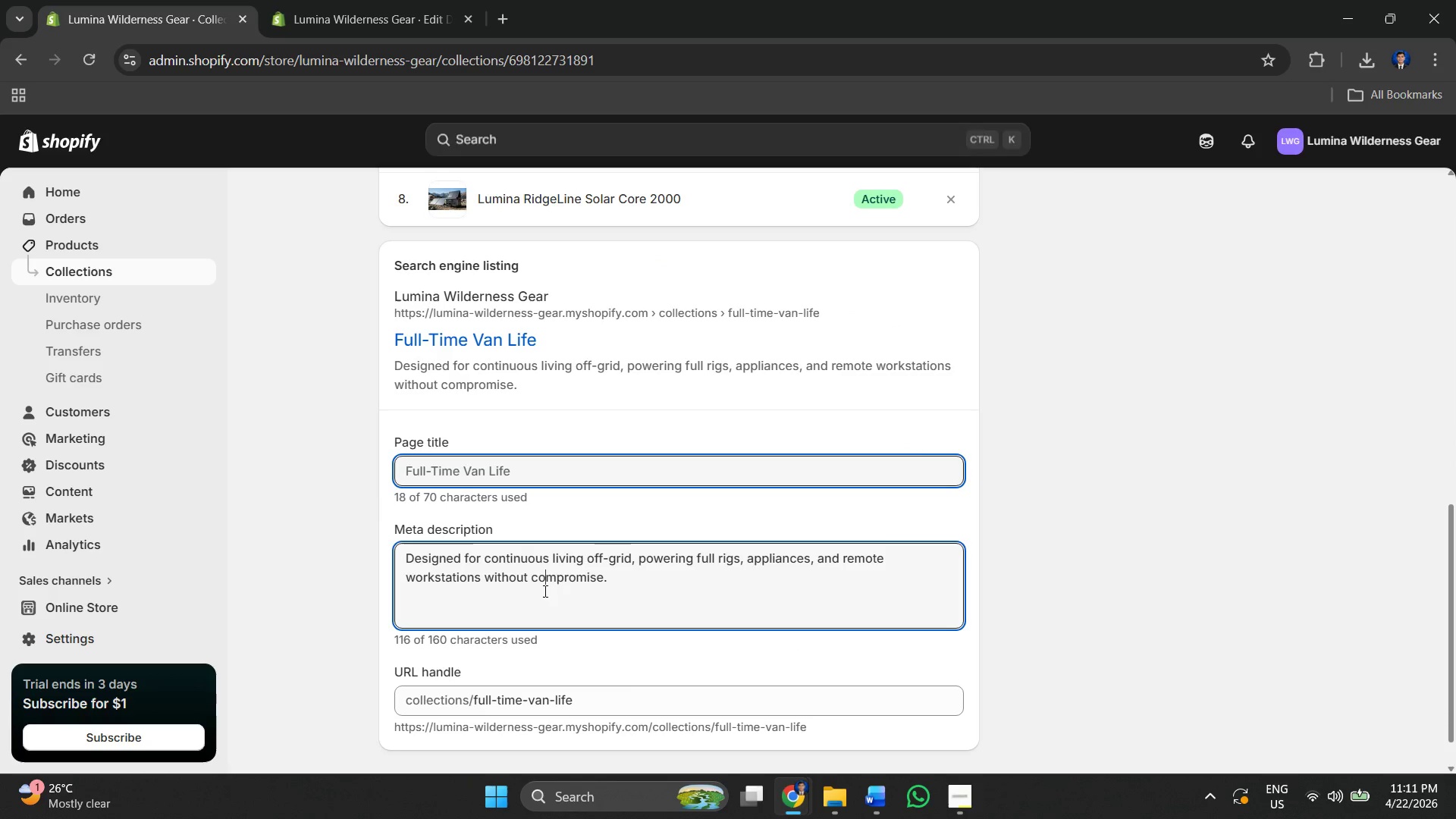 
key(Control+A)
 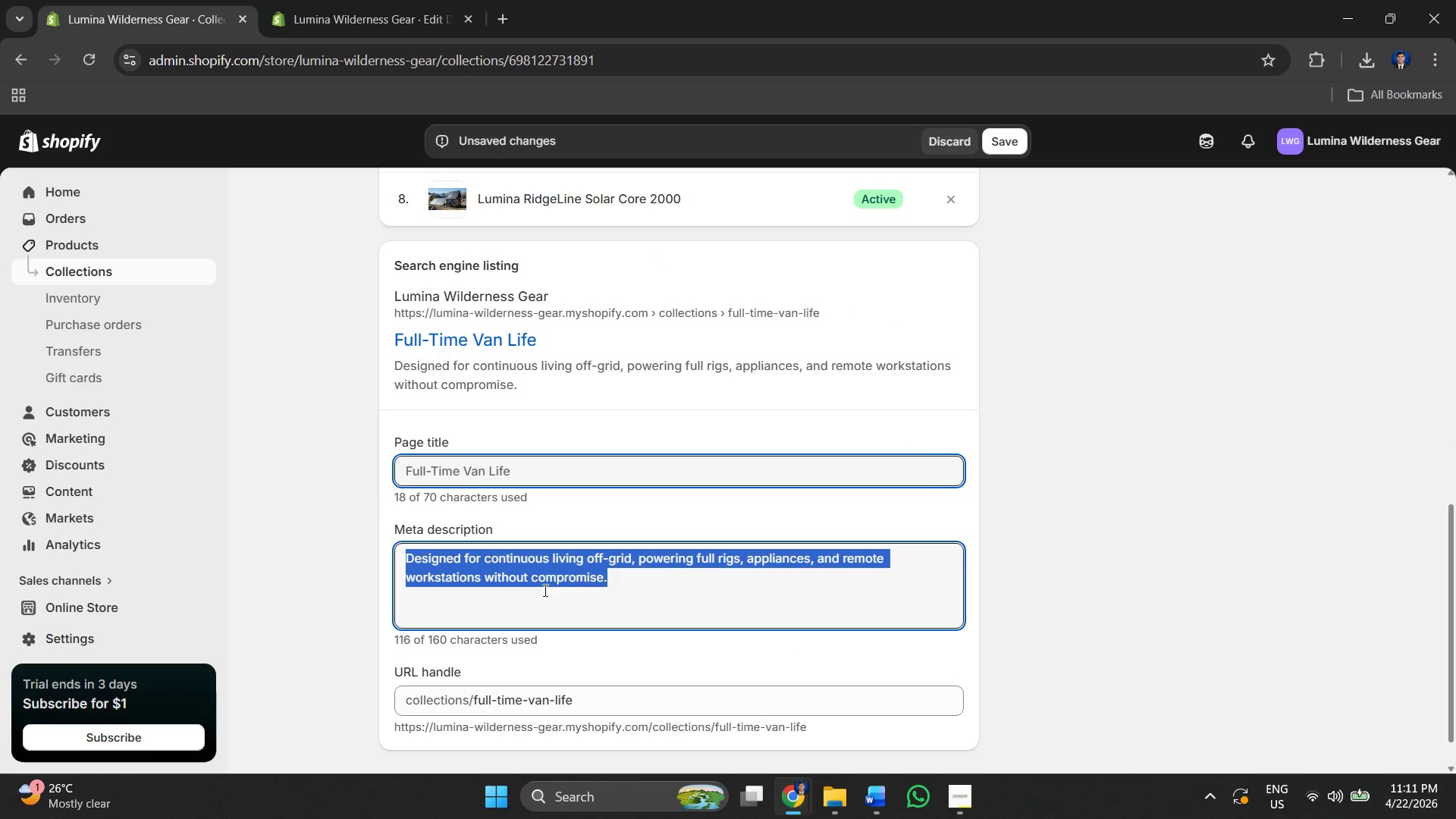 
key(Control+V)
 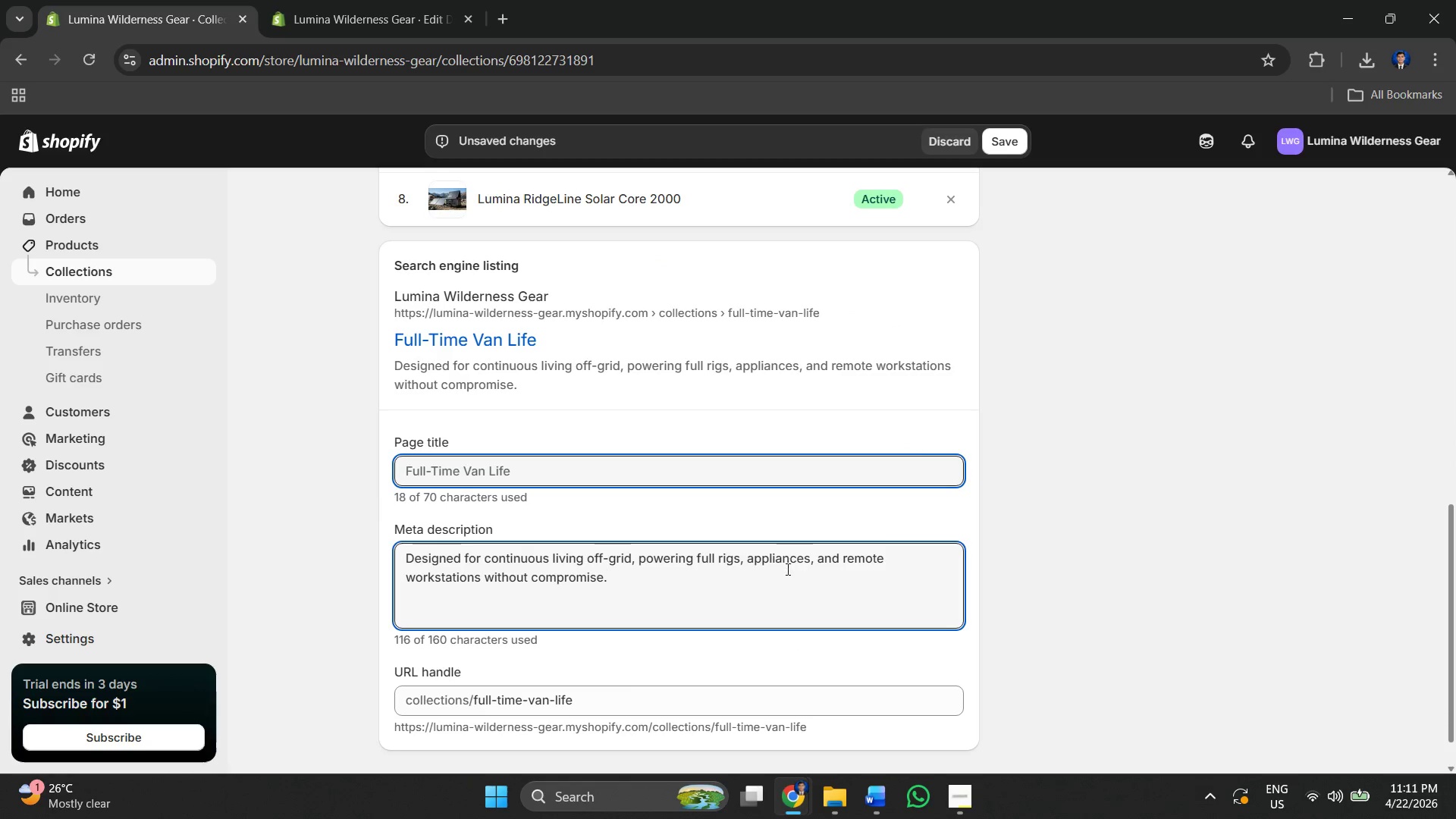 
left_click([774, 591])
 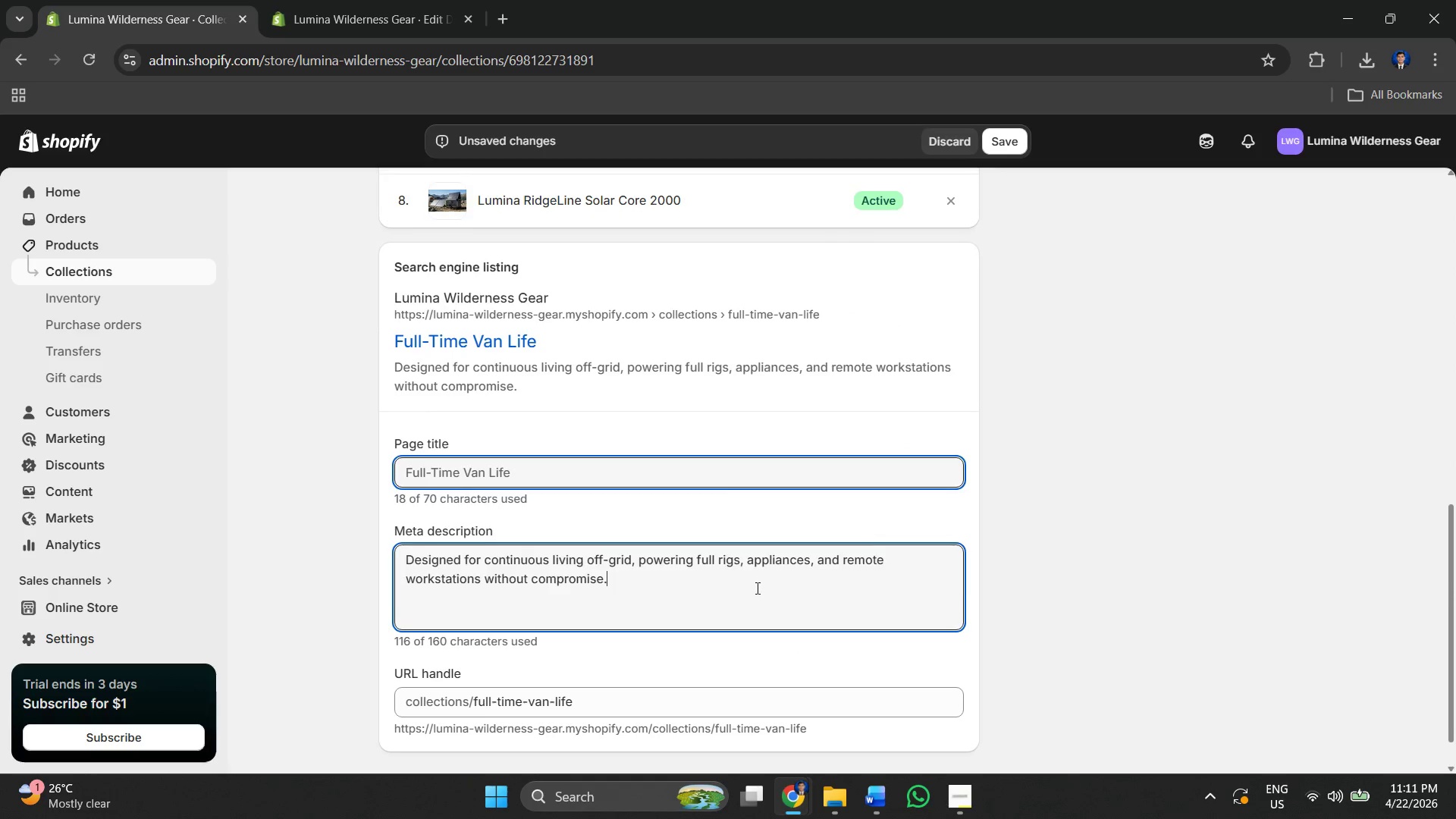 
scroll: coordinate [553, 306], scroll_direction: up, amount: 8.0
 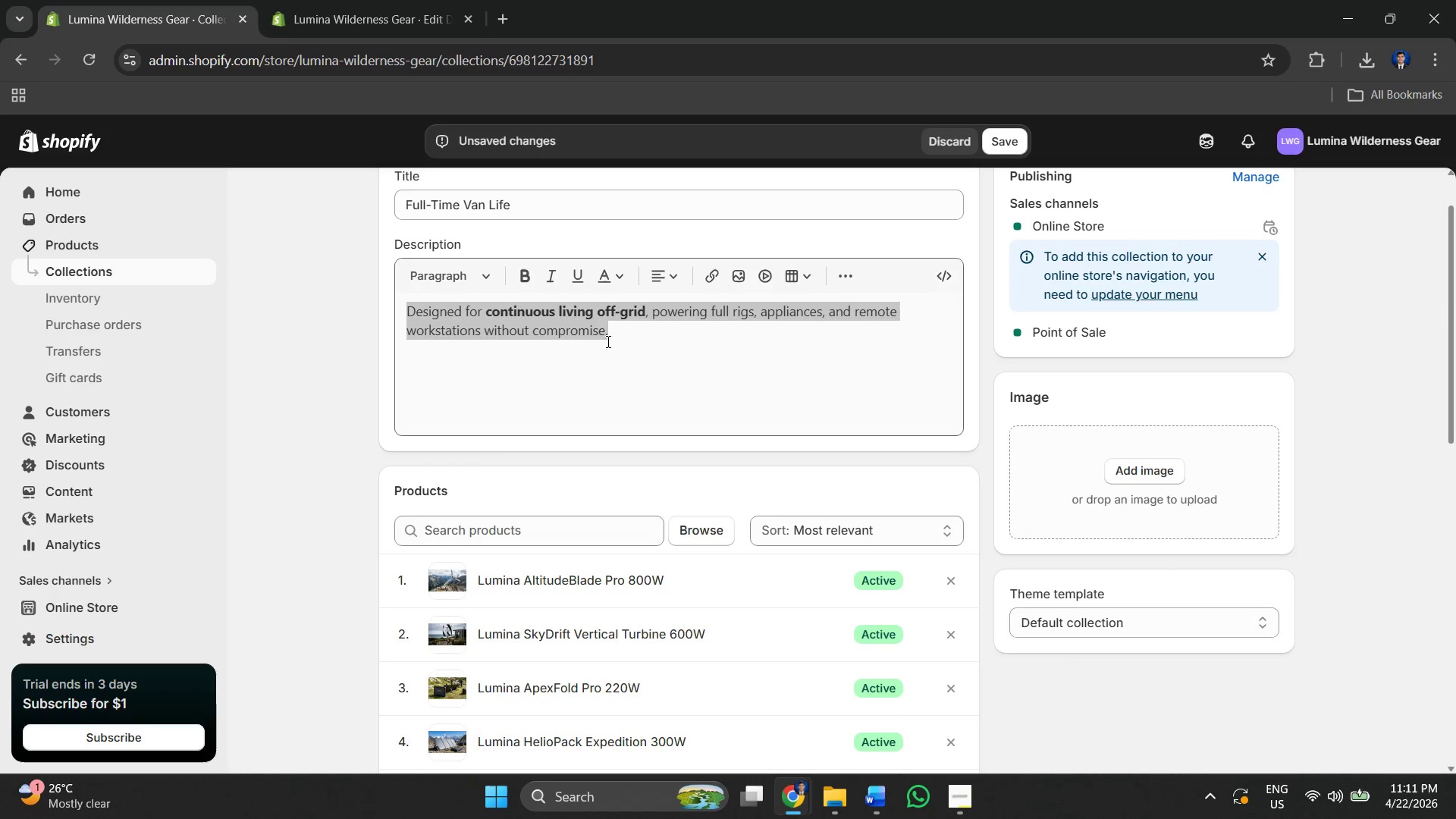 
left_click([608, 340])